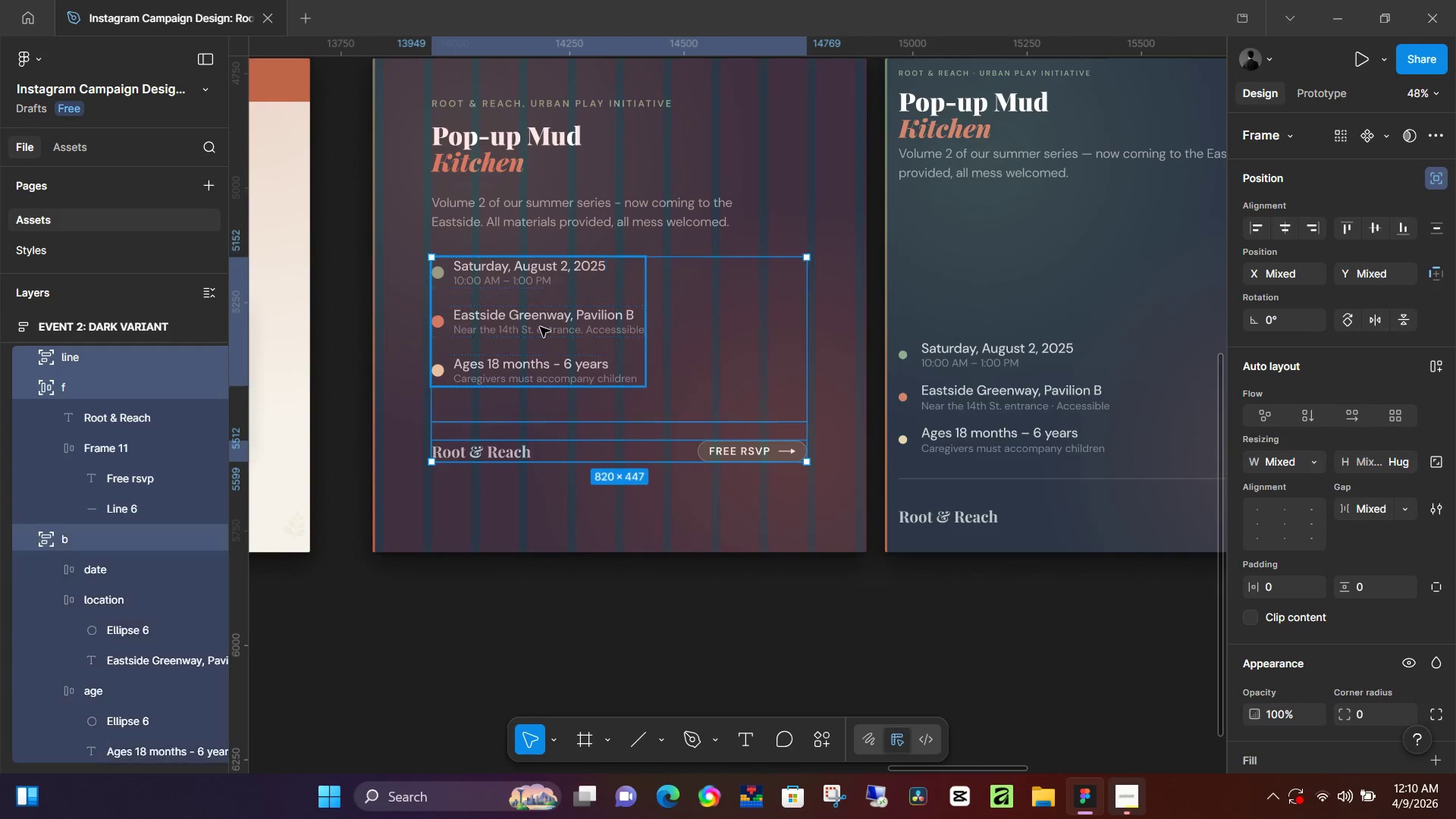 
hold_key(key=ShiftLeft, duration=0.39)
 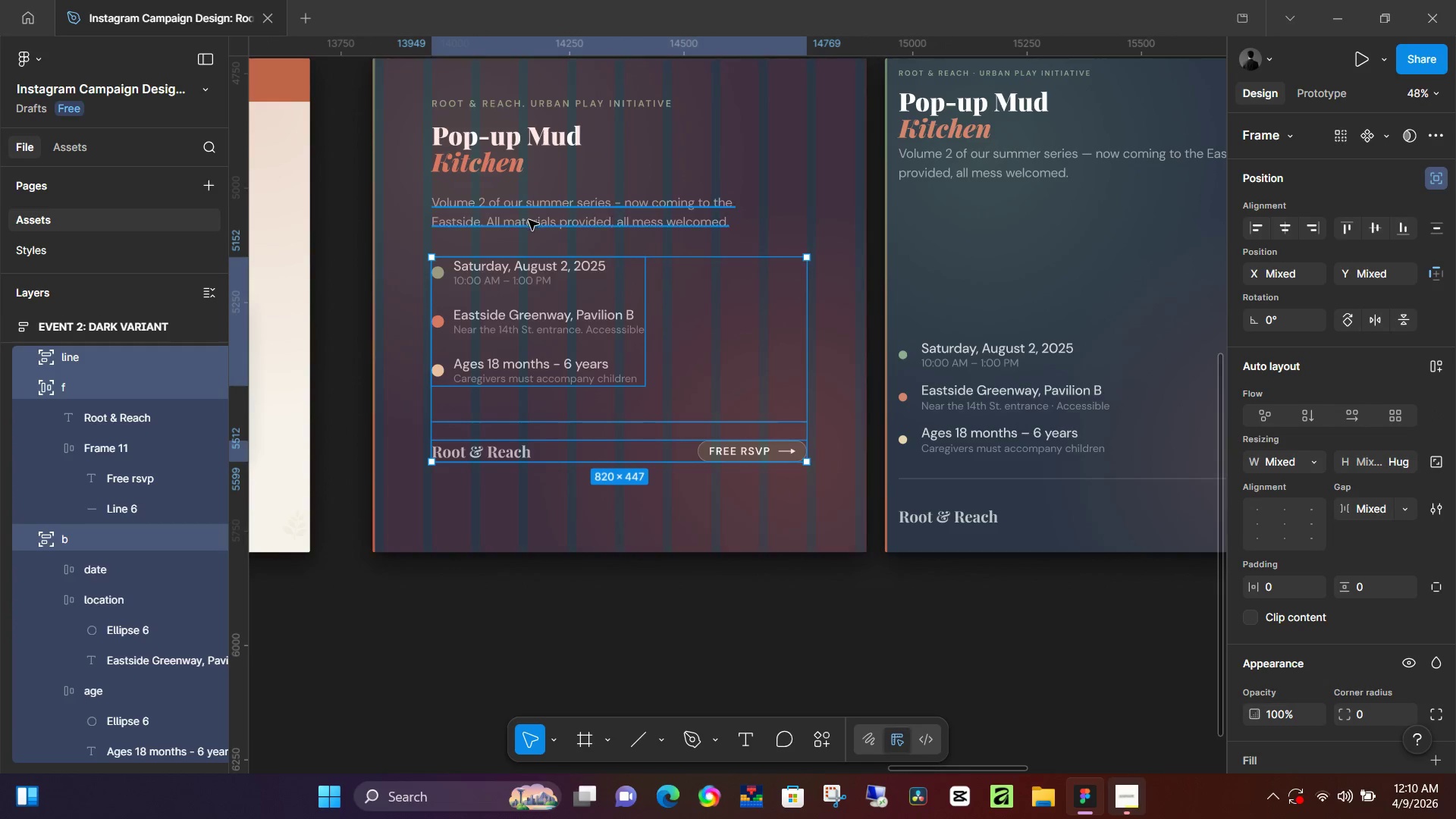 
left_click([529, 220])
 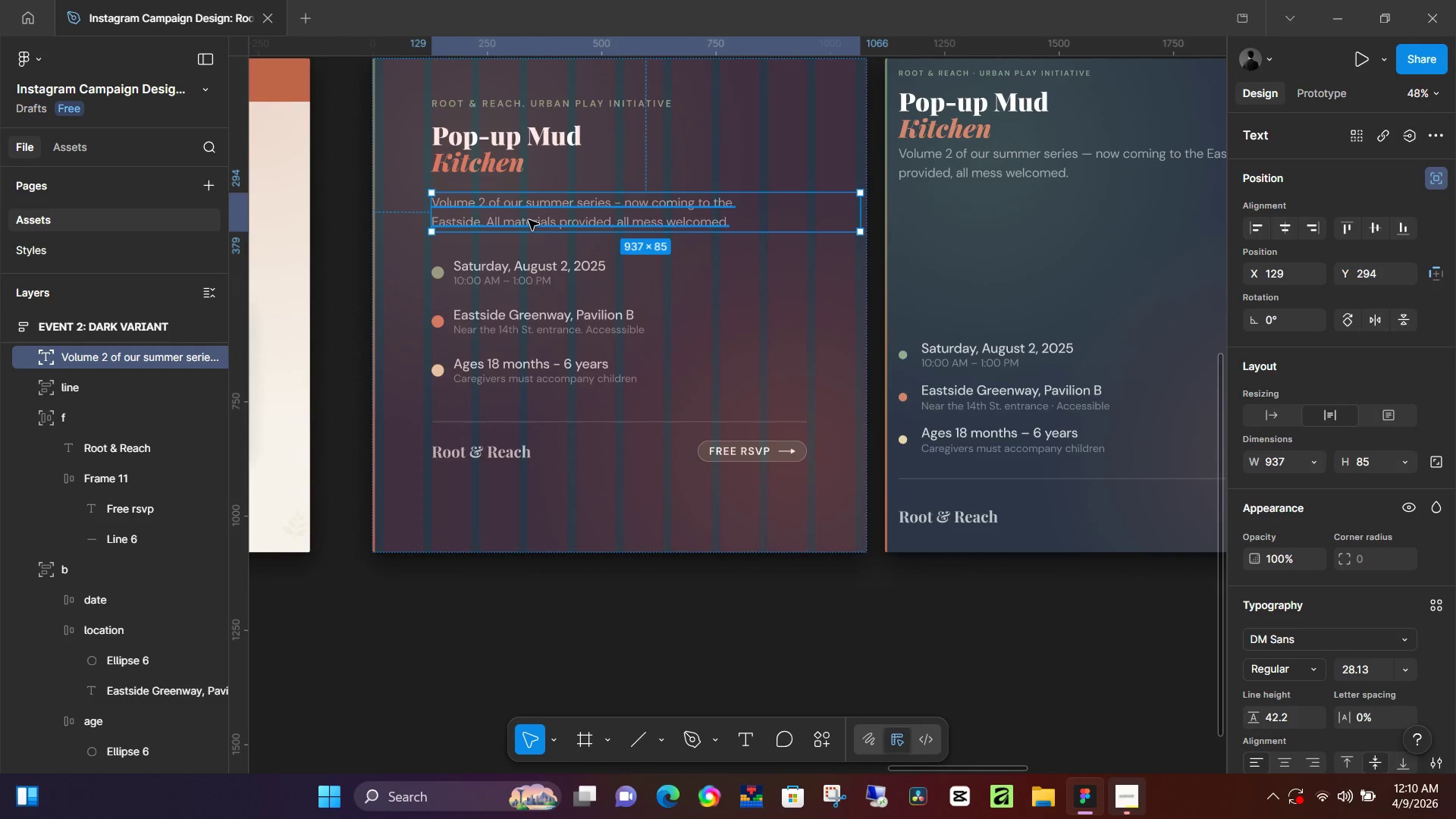 
key(Shift+A)
 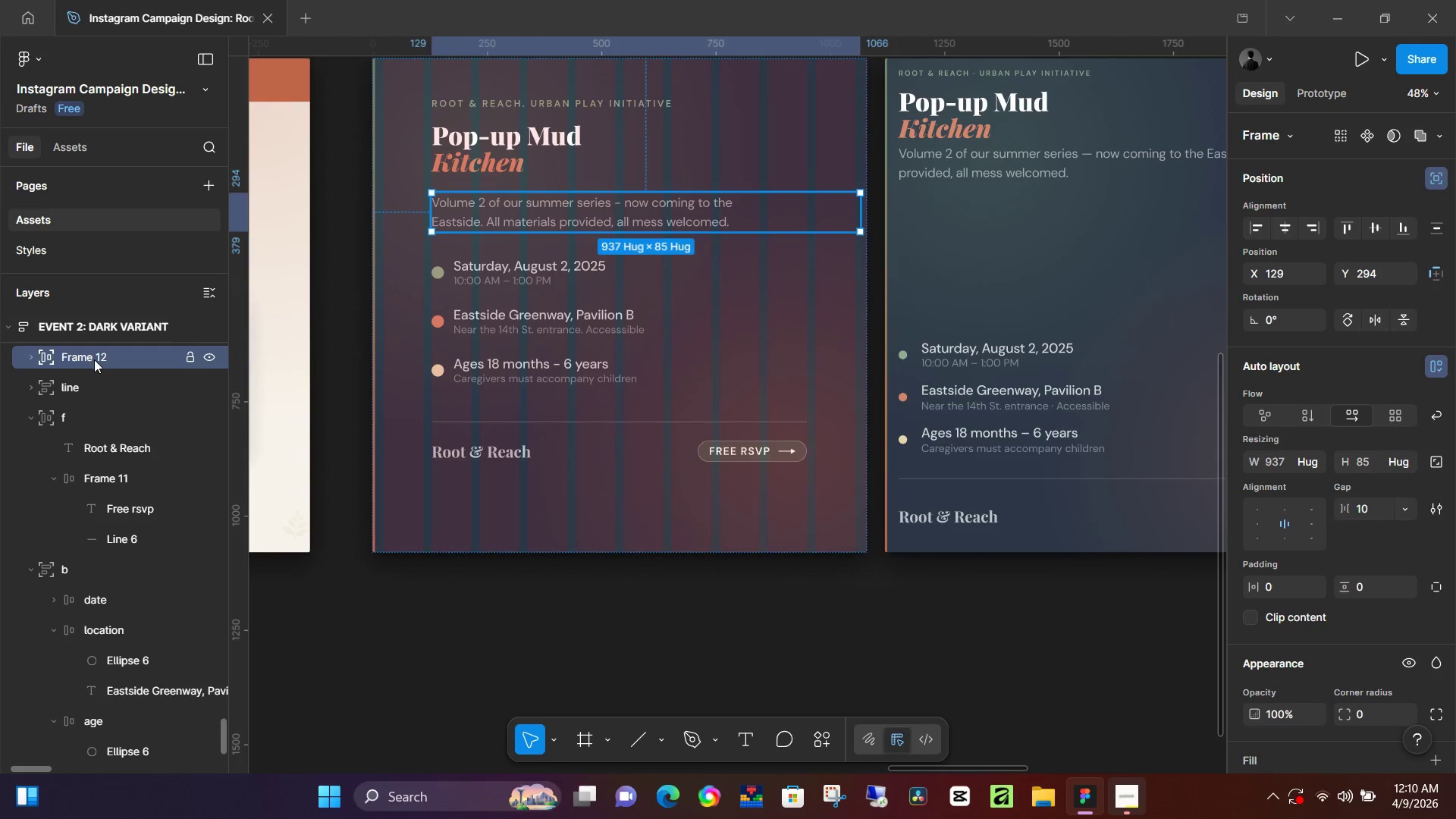 
double_click([94, 359])
 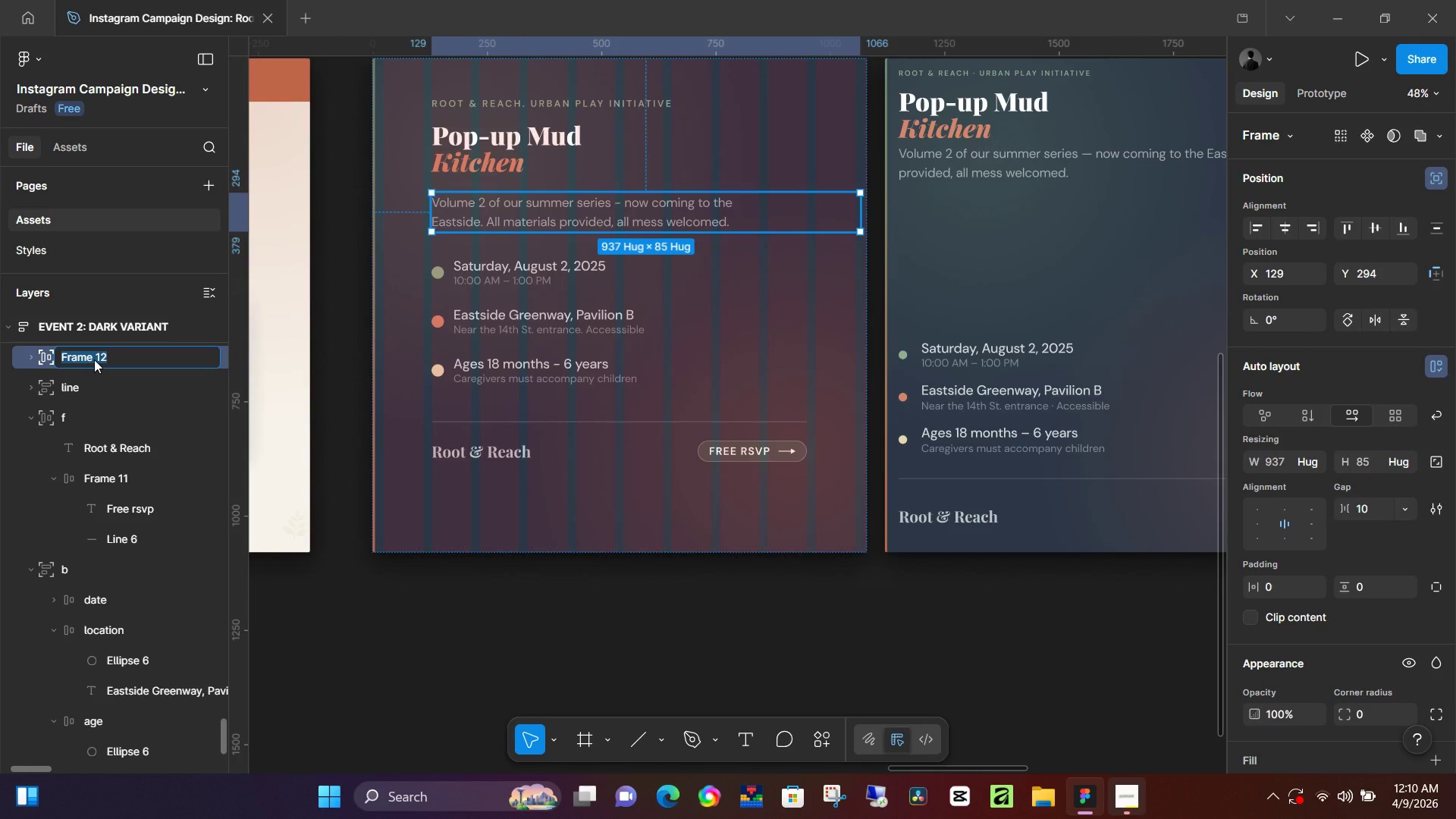 
type(v)
key(Backspace)
type(text)
 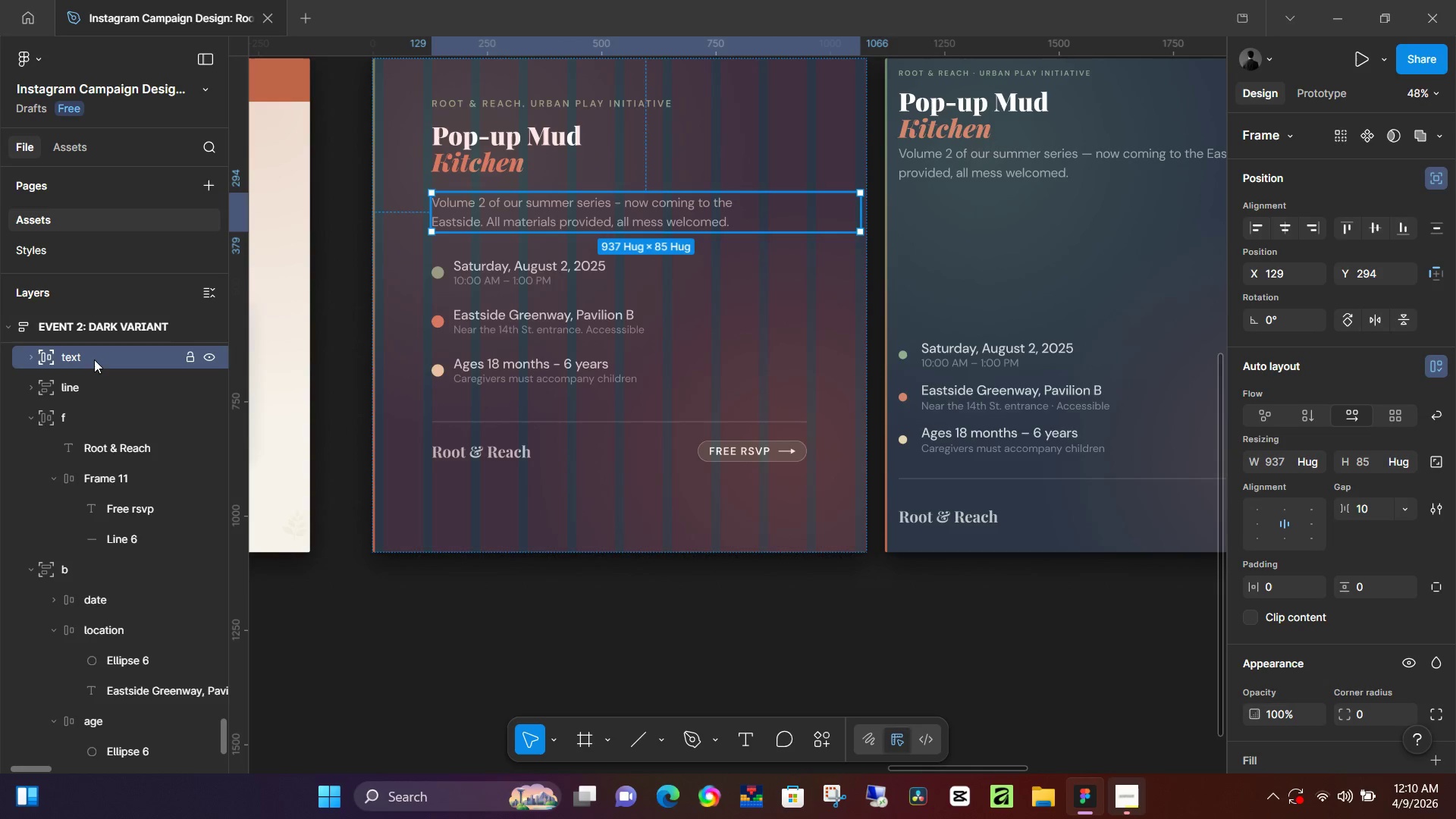 
key(Enter)
 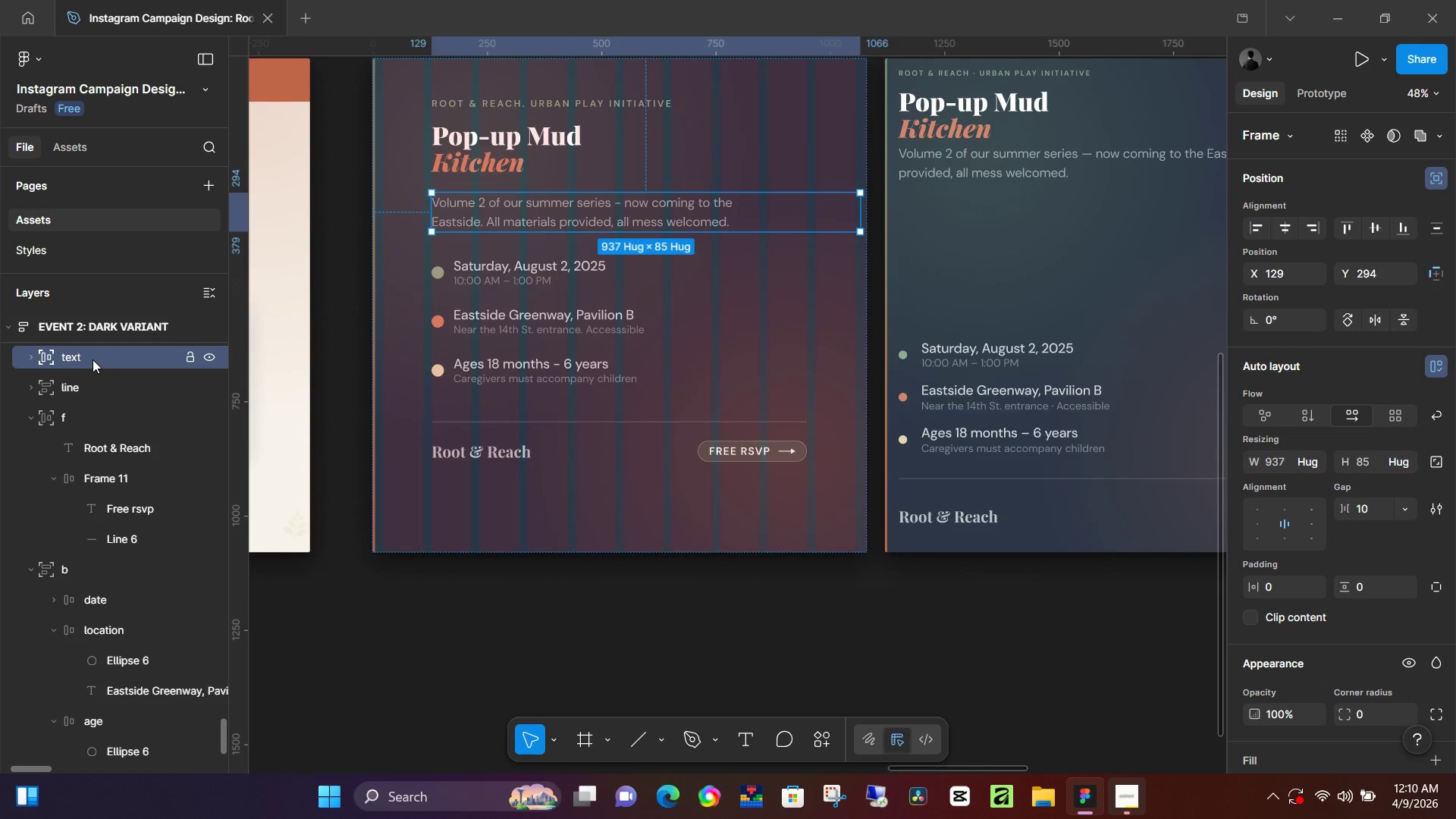 
scroll: coordinate [78, 385], scroll_direction: up, amount: 2.0
 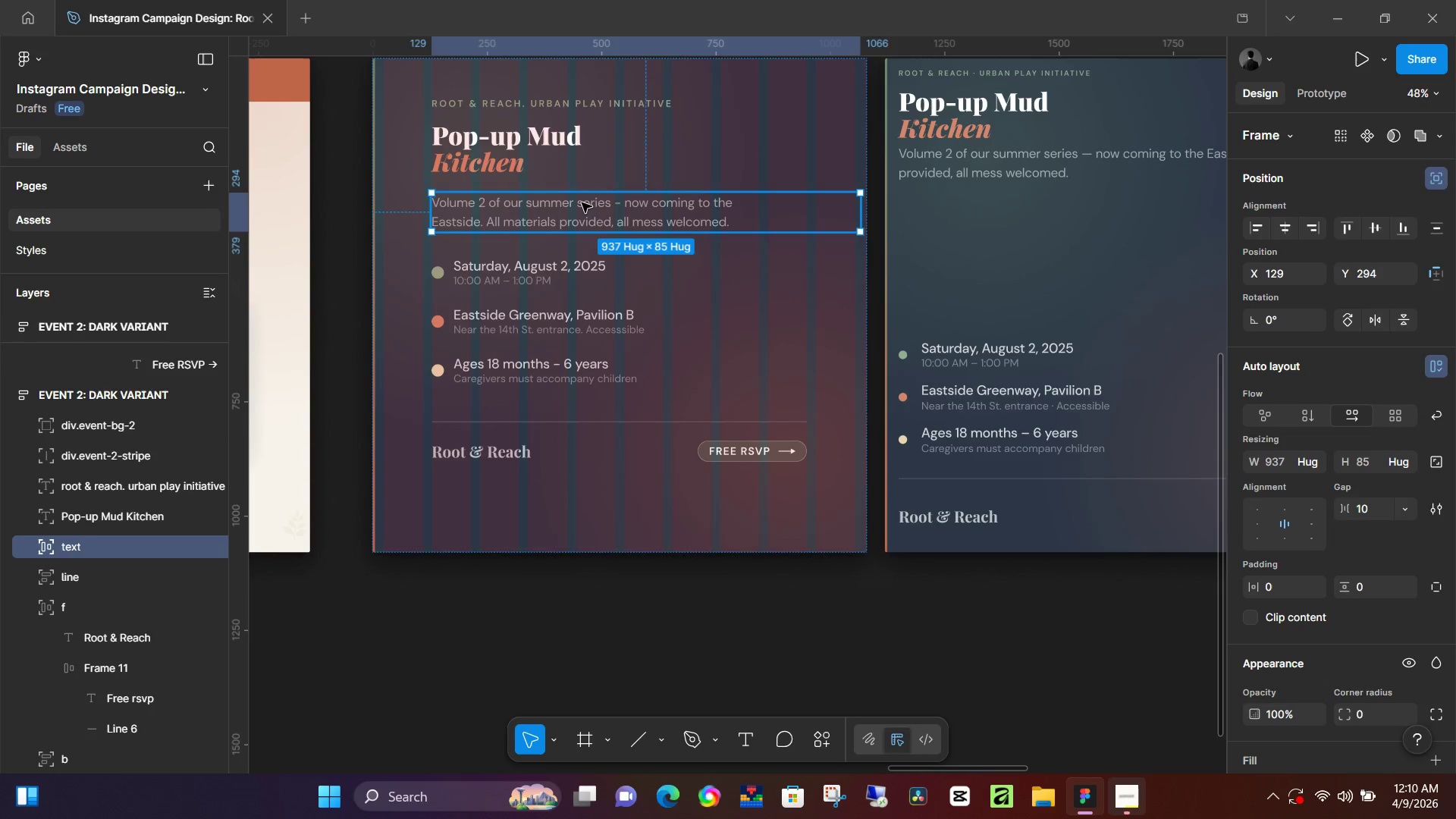 
left_click([491, 145])
 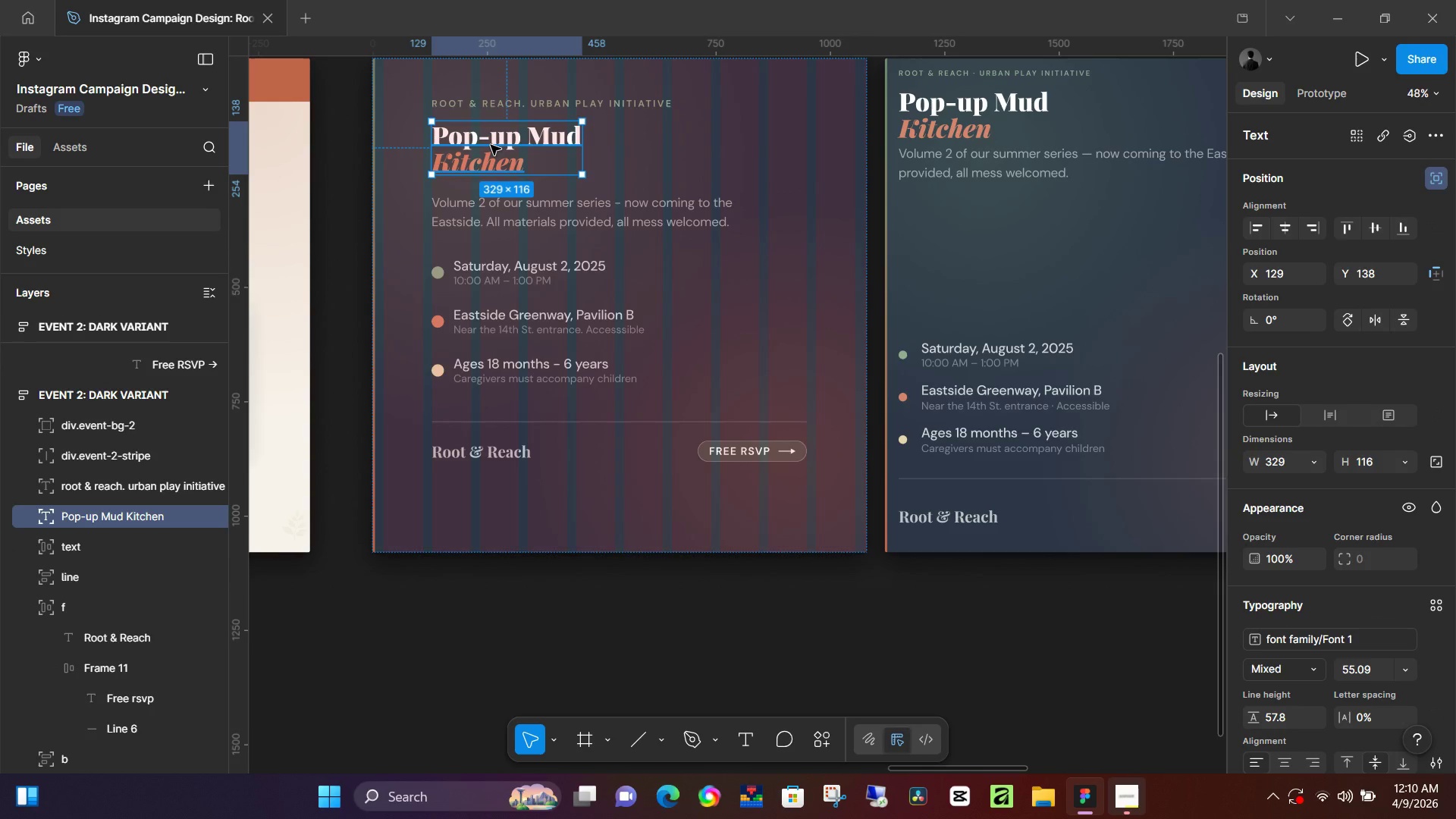 
key(Shift+A)
 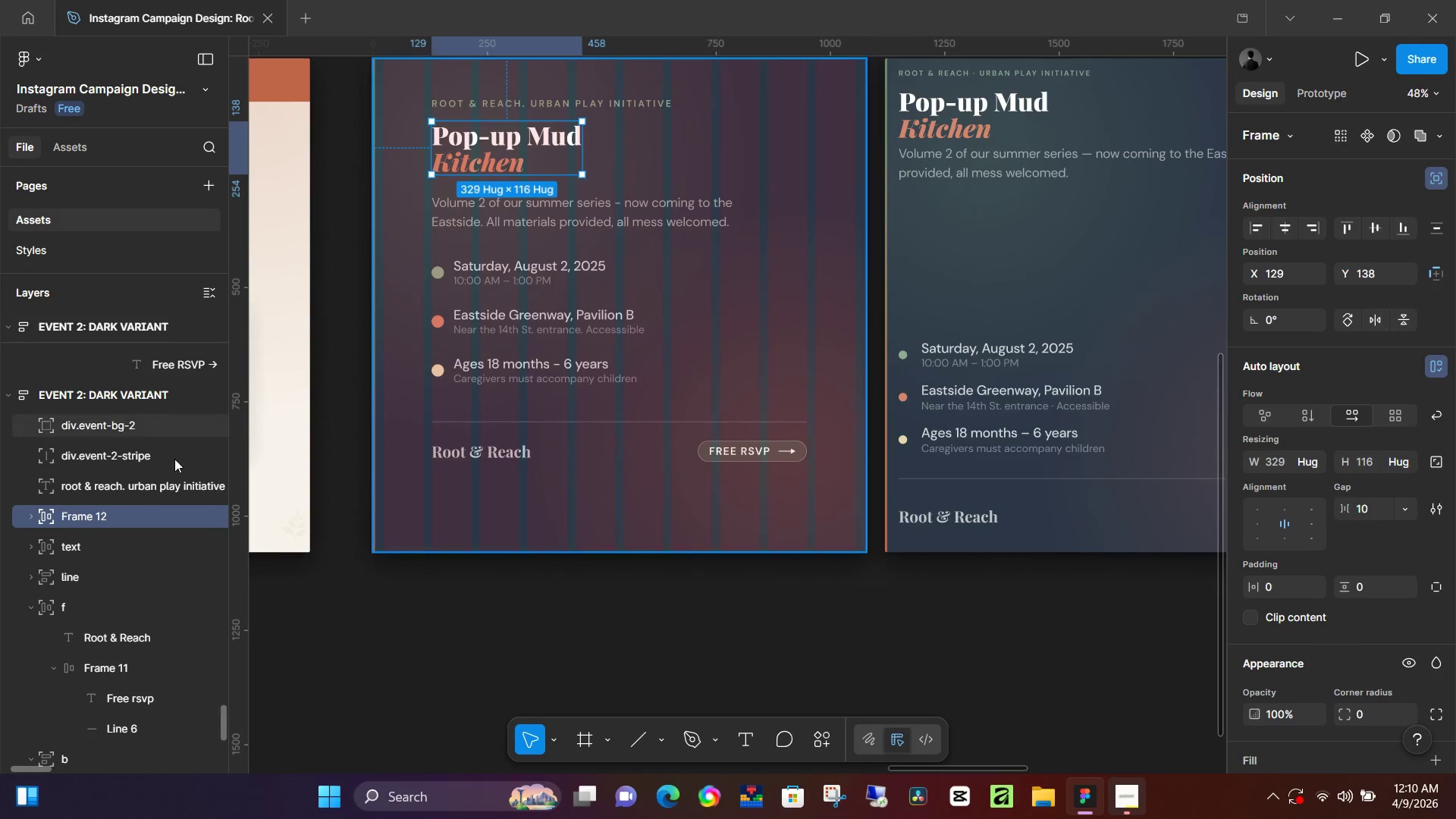 
double_click([95, 516])
 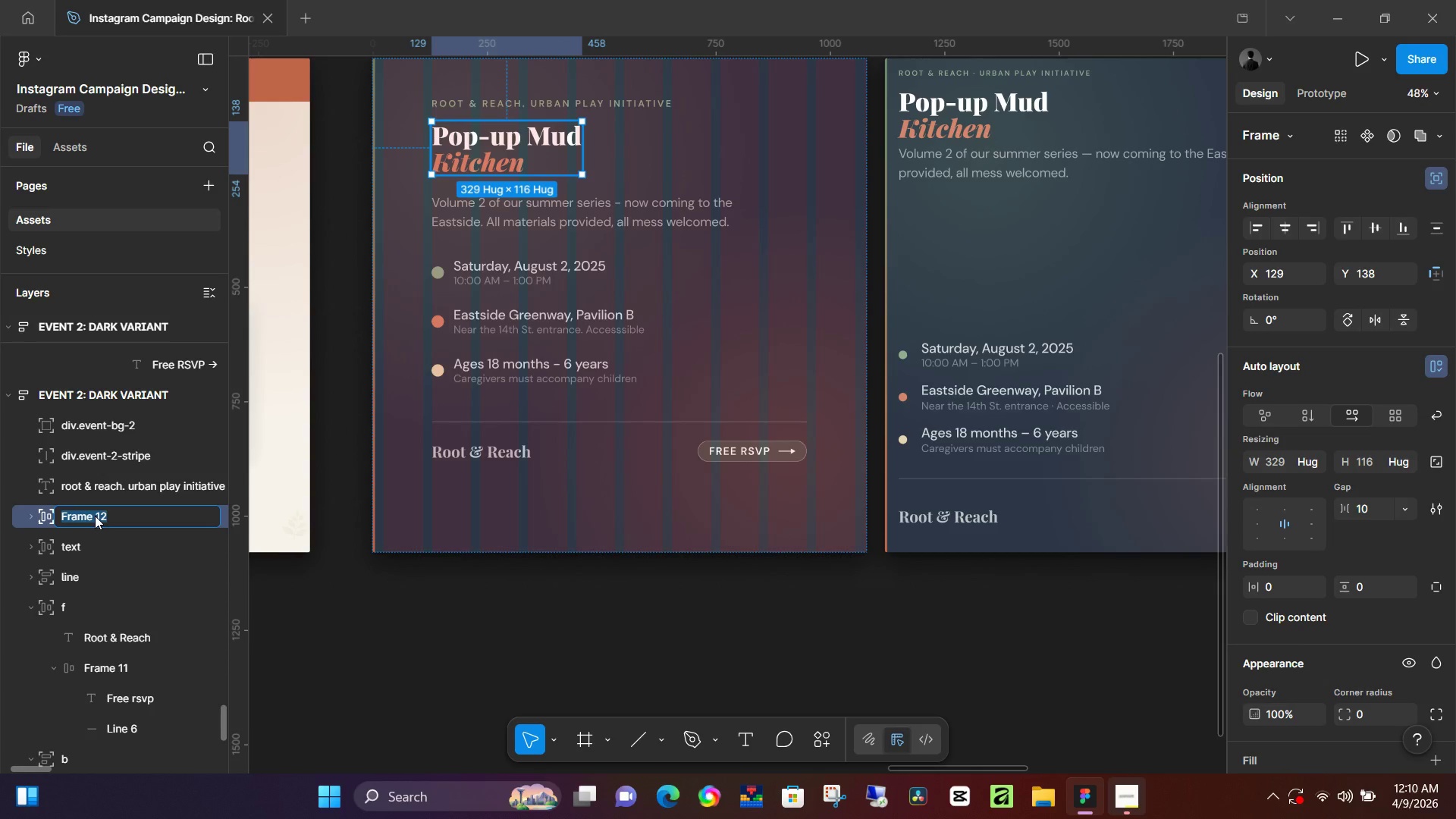 
type(H1)
 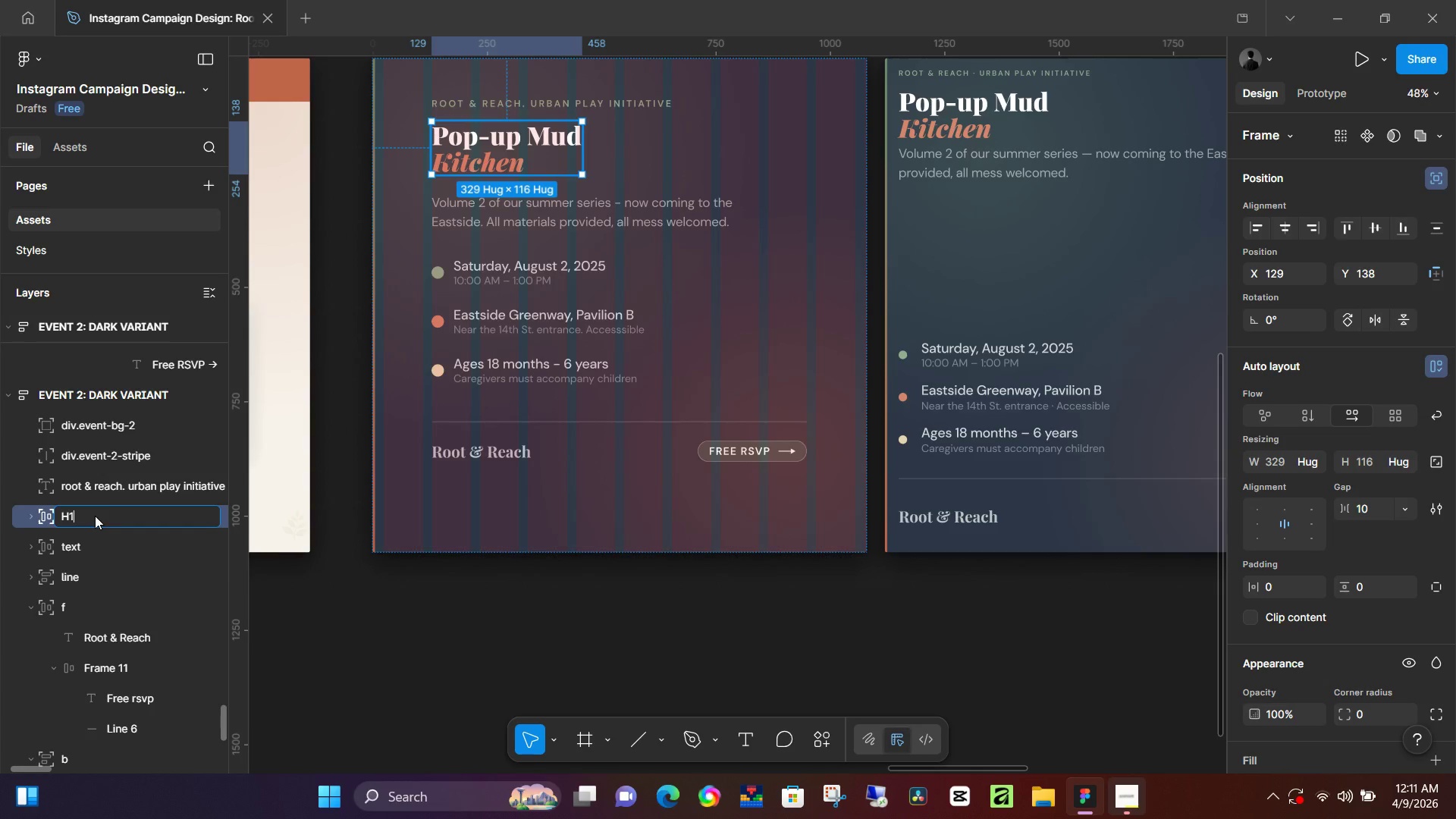 
key(Enter)
 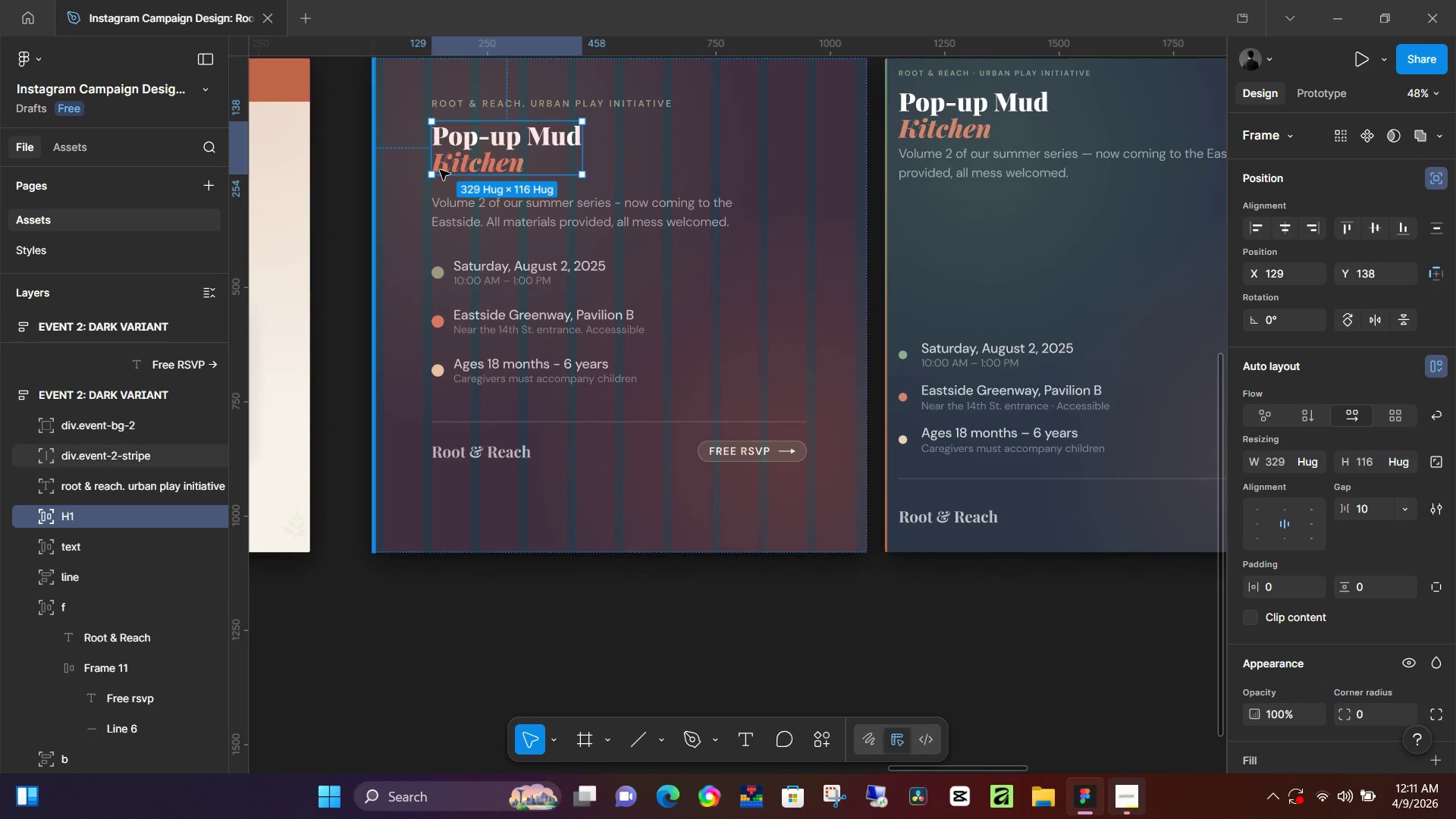 
scroll: coordinate [485, 149], scroll_direction: up, amount: 2.0
 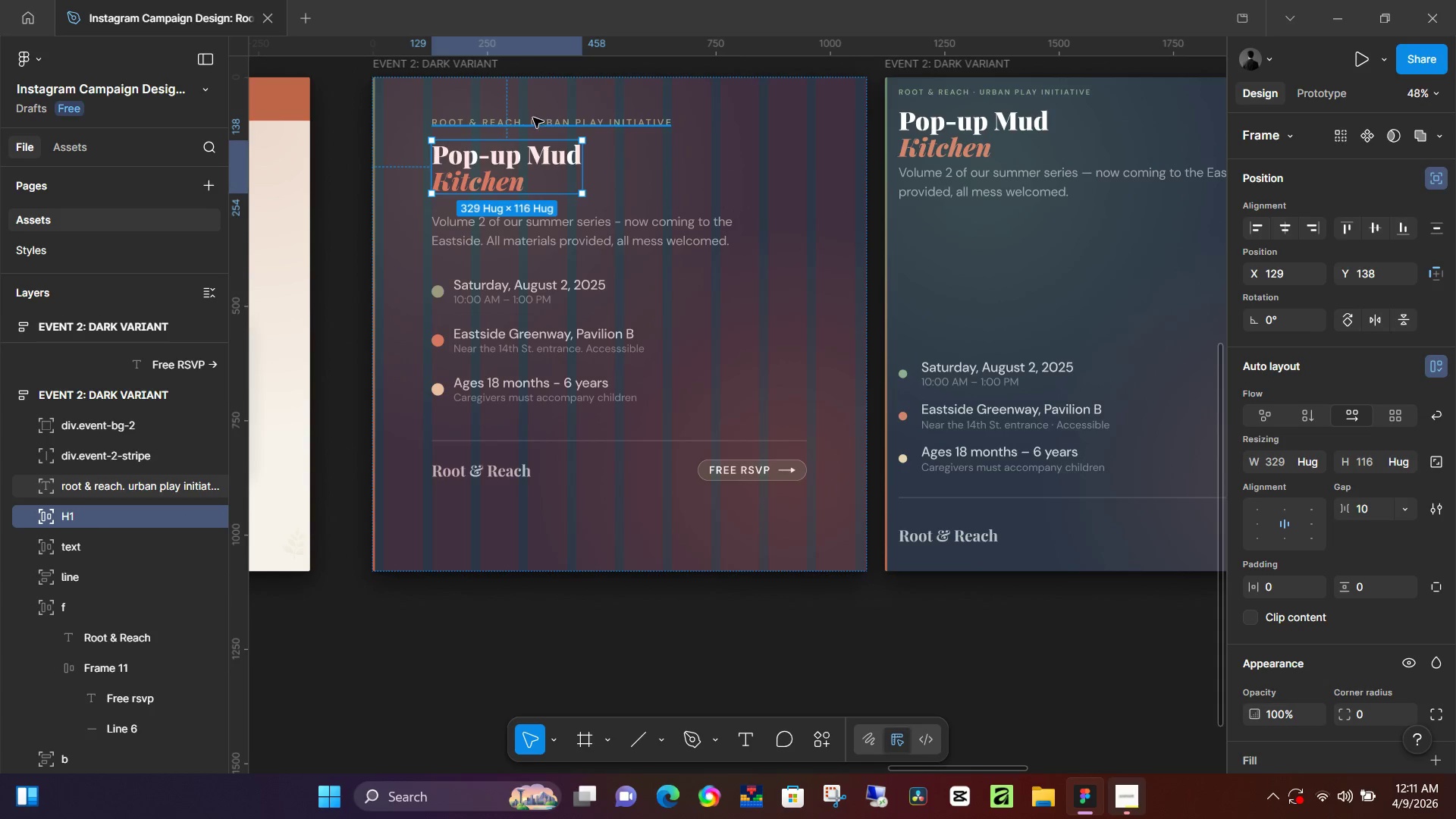 
left_click([533, 123])
 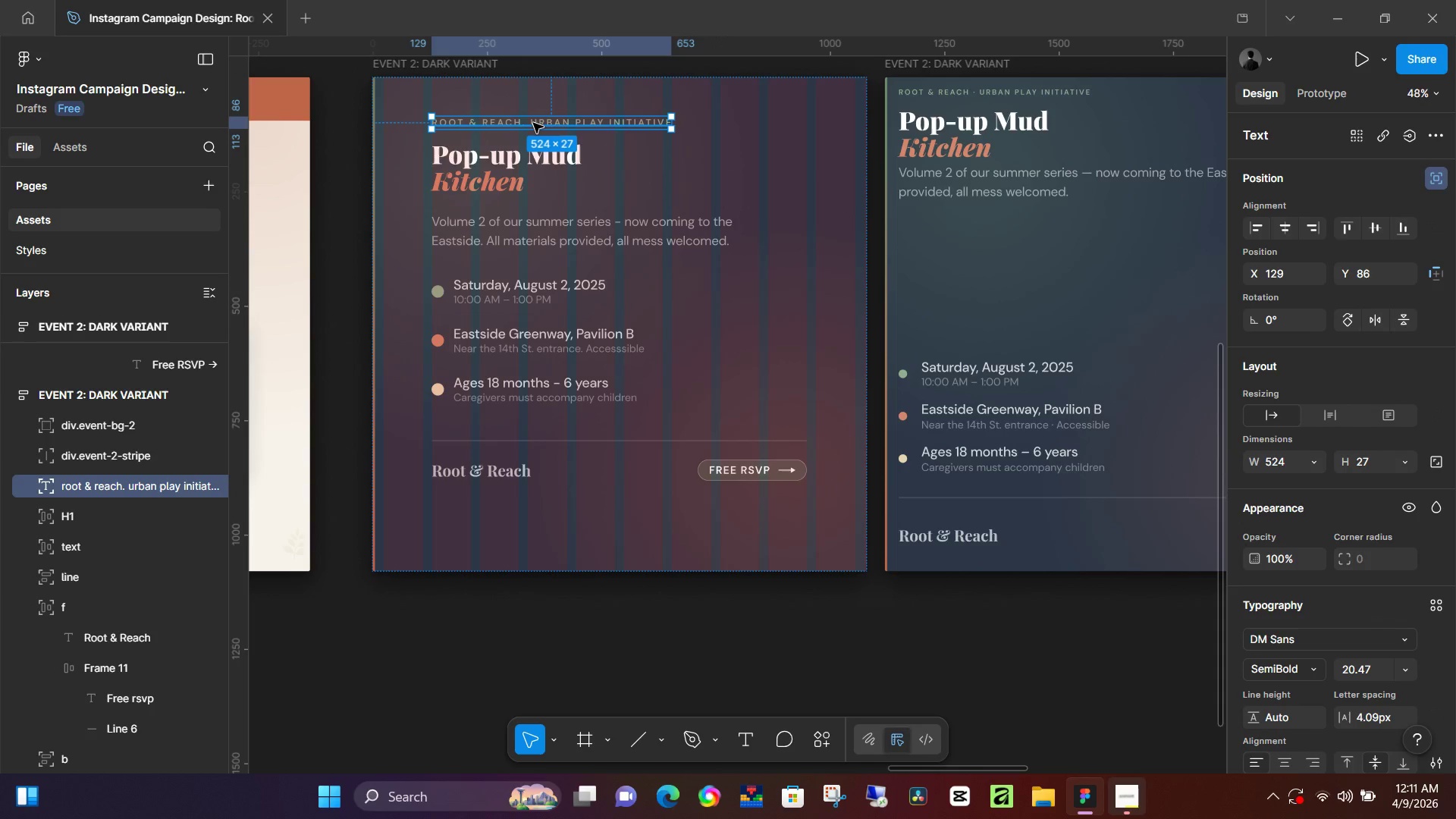 
key(Shift+A)
 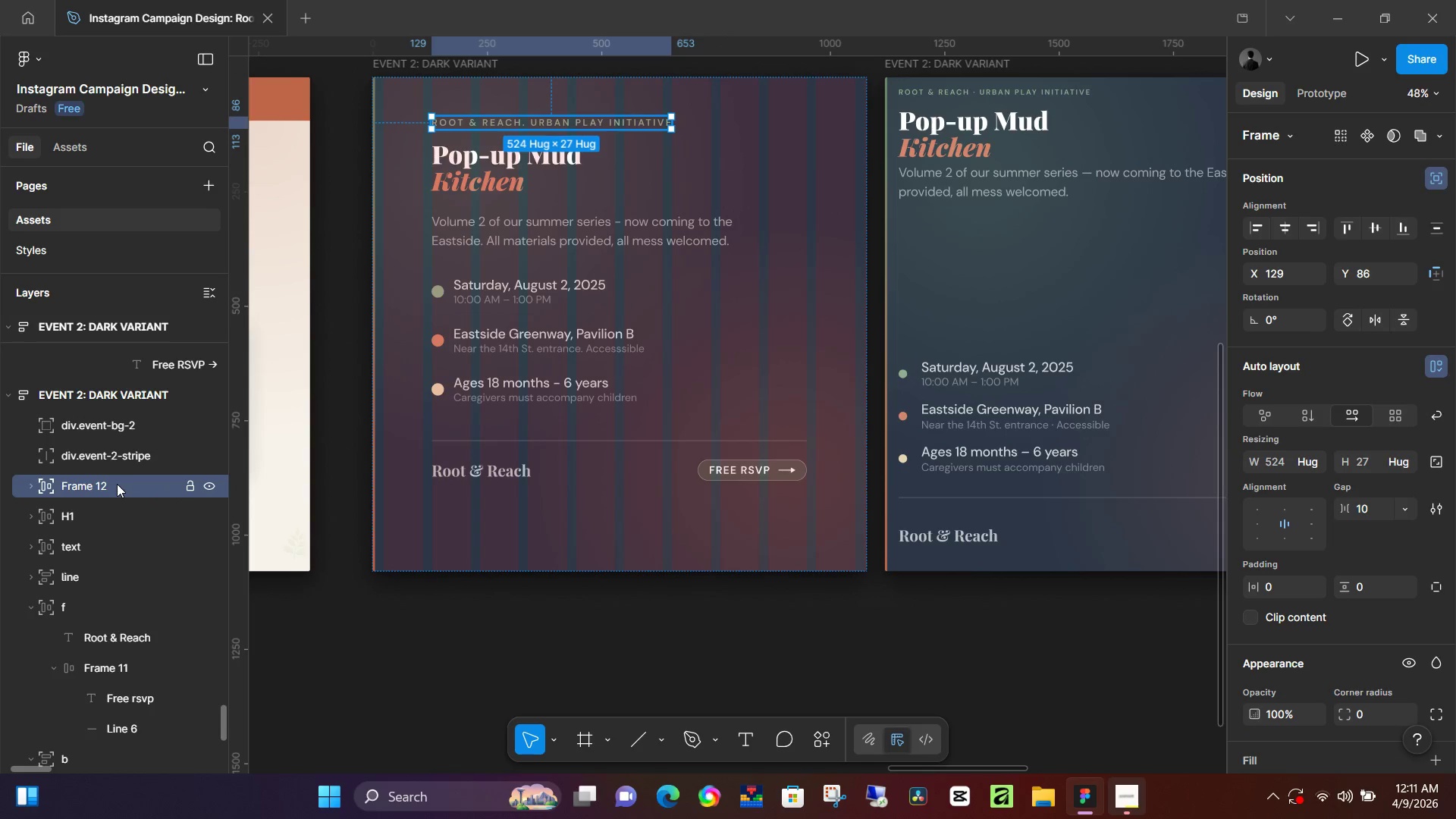 
double_click([117, 484])
 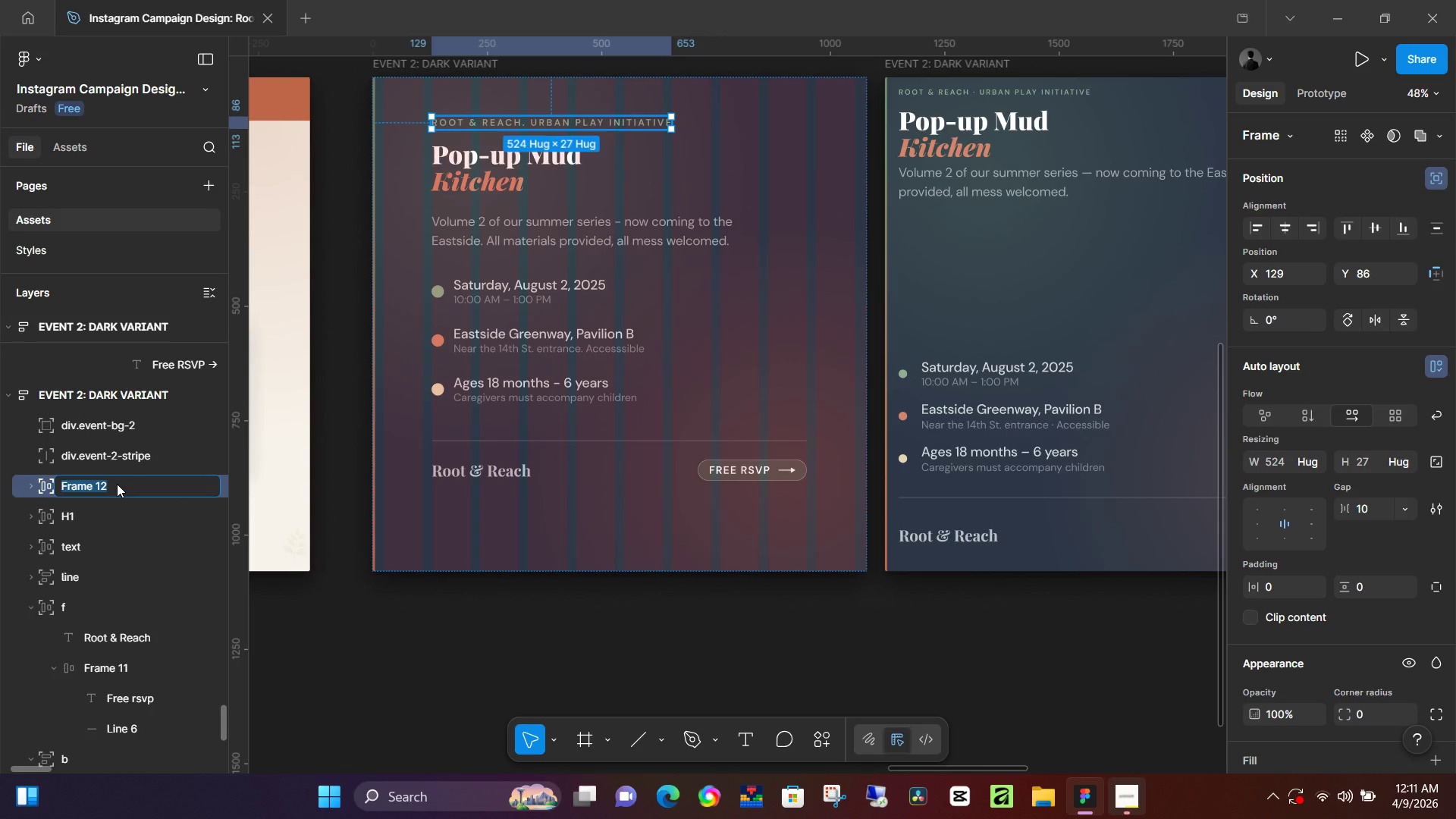 
type(title header)
 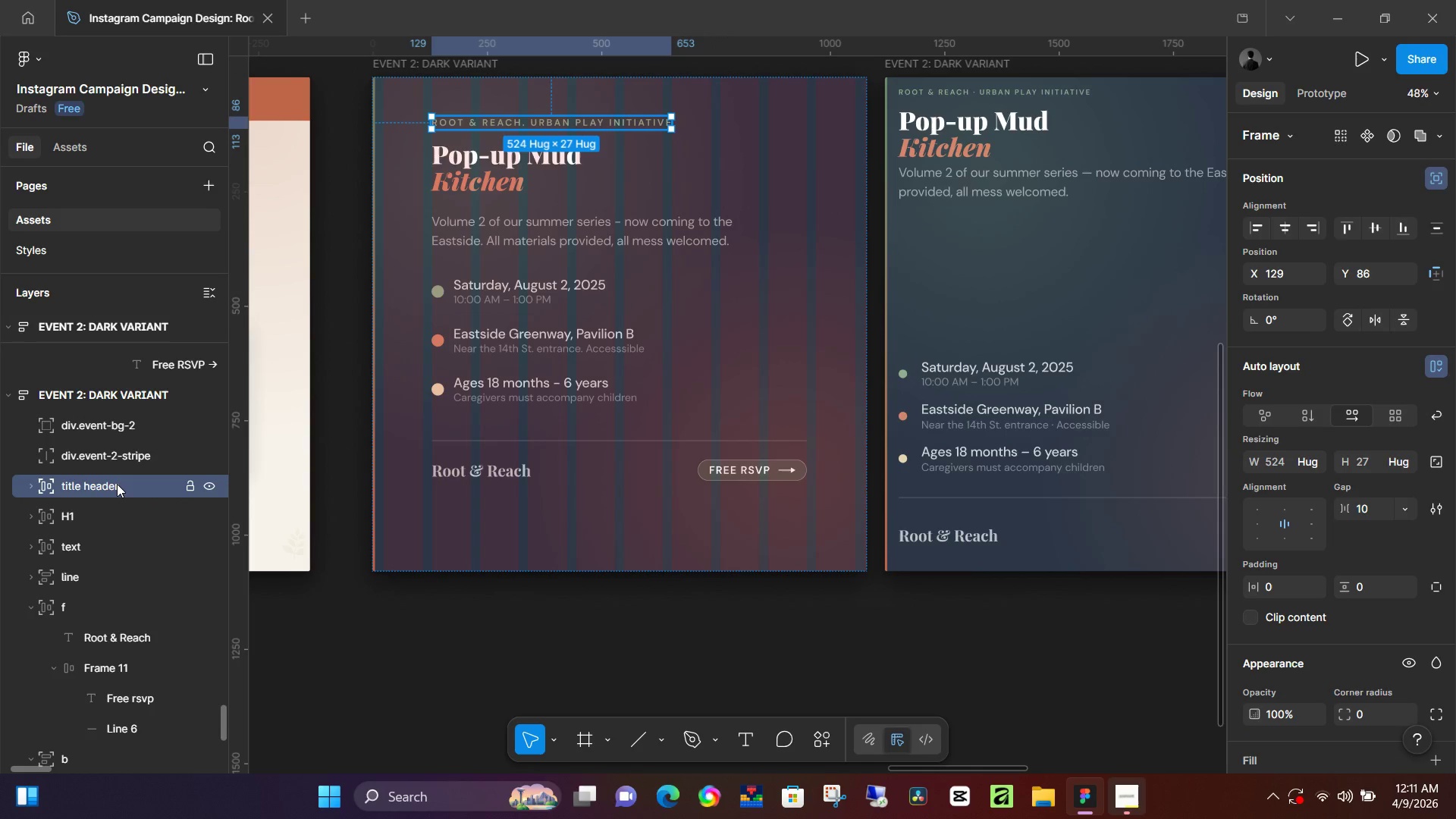 
key(Enter)
 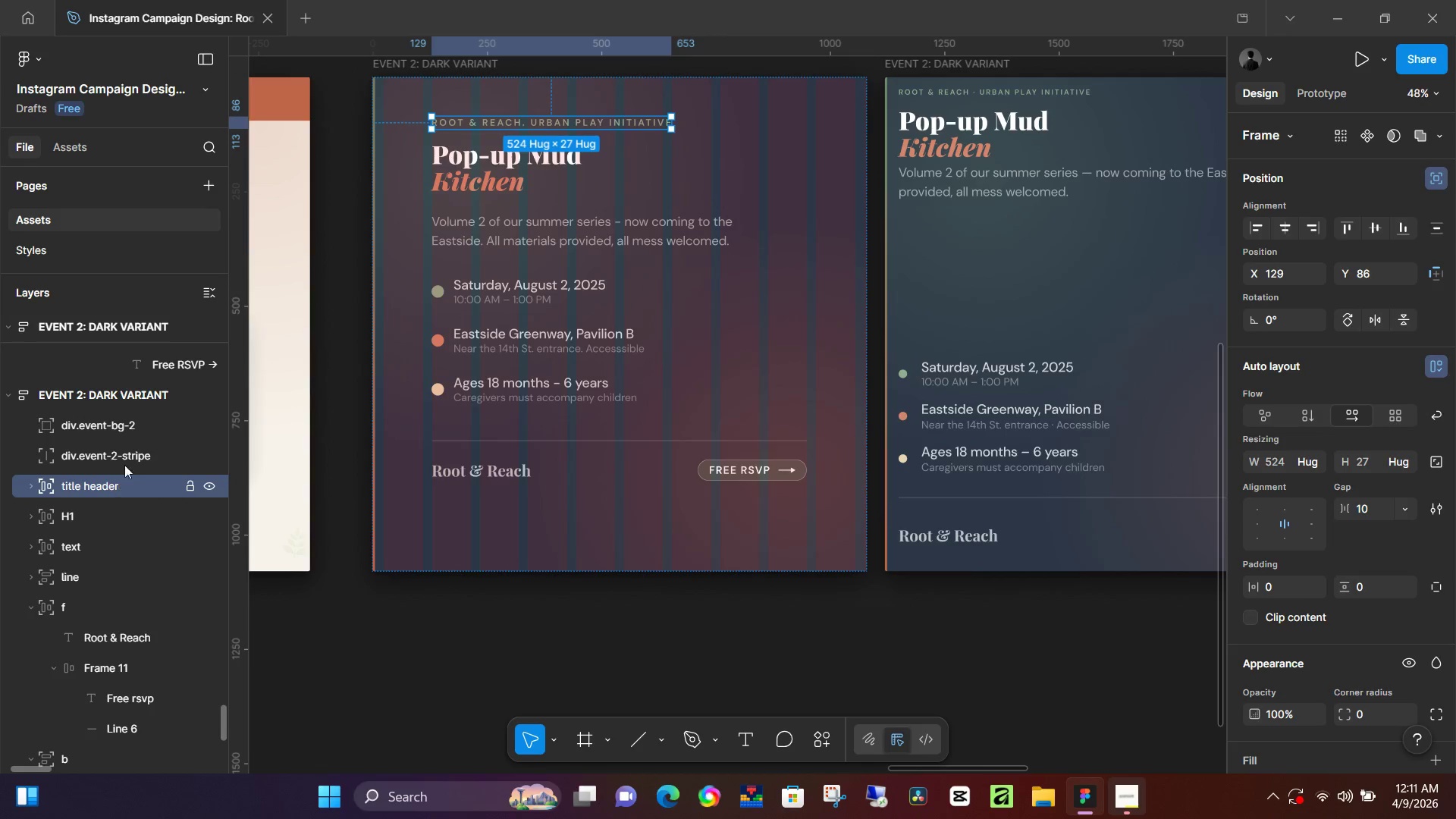 
scroll: coordinate [497, 327], scroll_direction: up, amount: 2.0
 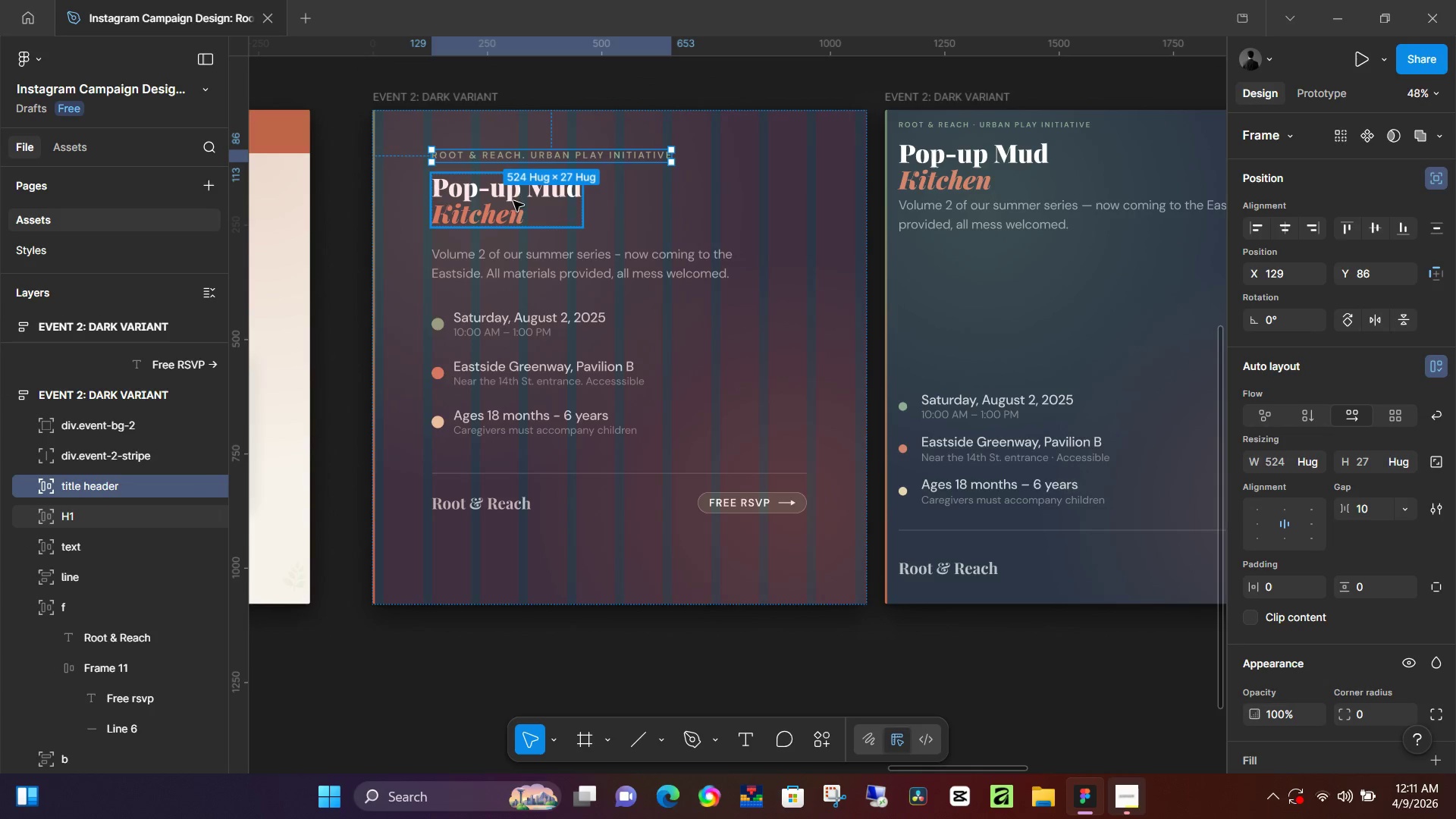 
hold_key(key=ShiftLeft, duration=1.41)
left_click([502, 189])
 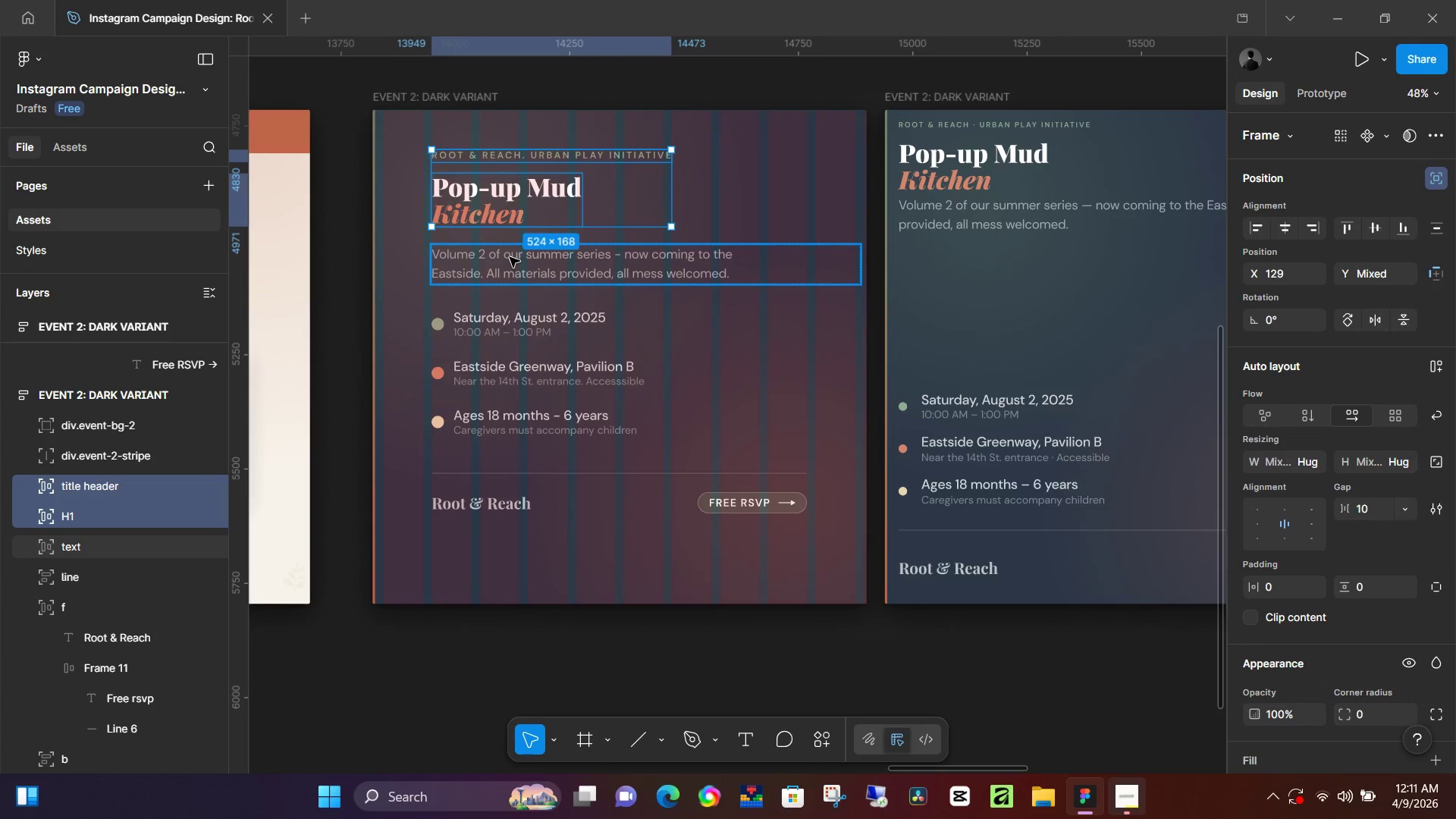 
left_click([510, 259])
 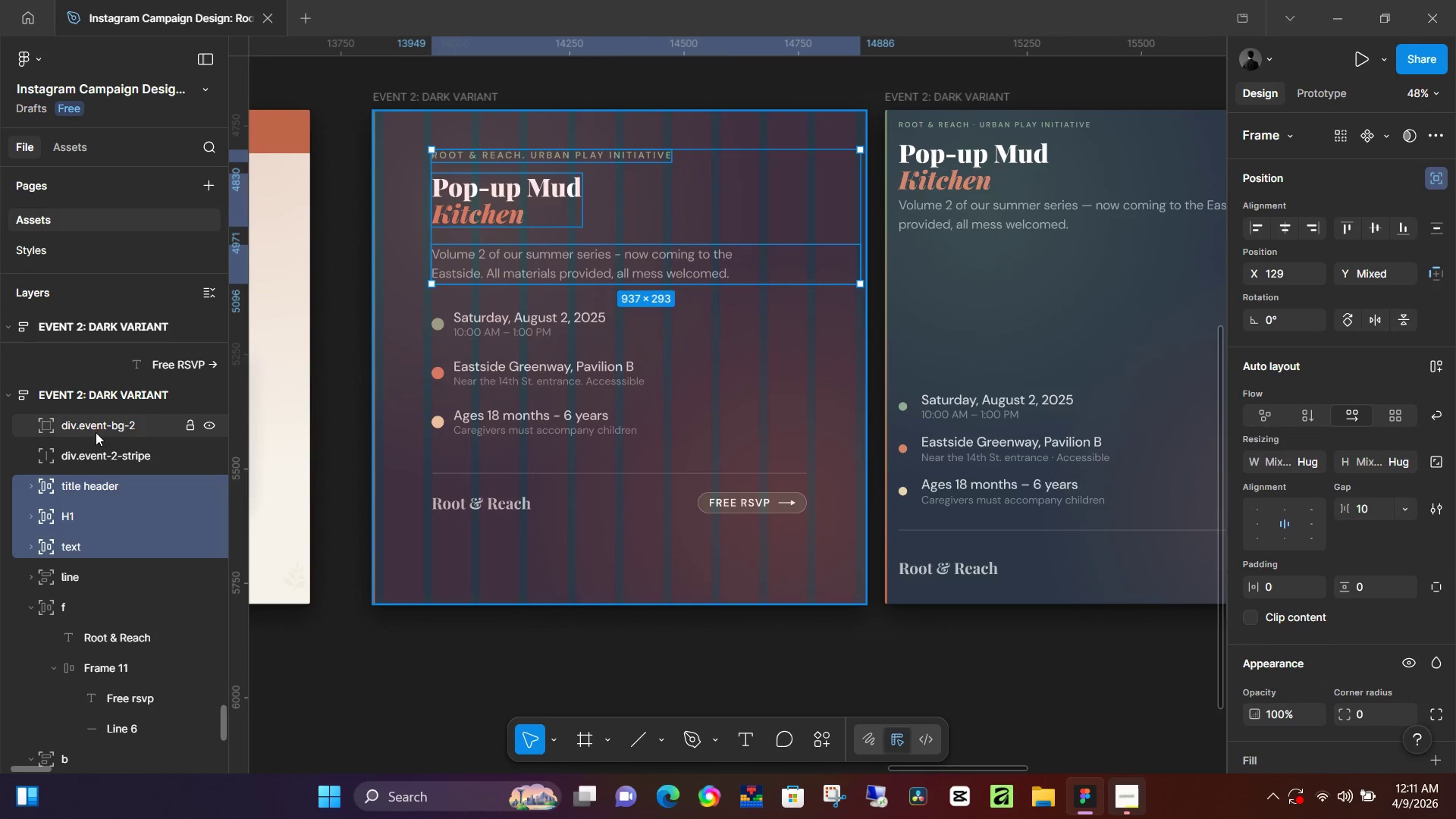 
hold_key(key=ShiftLeft, duration=1.52)
left_click([496, 334])
 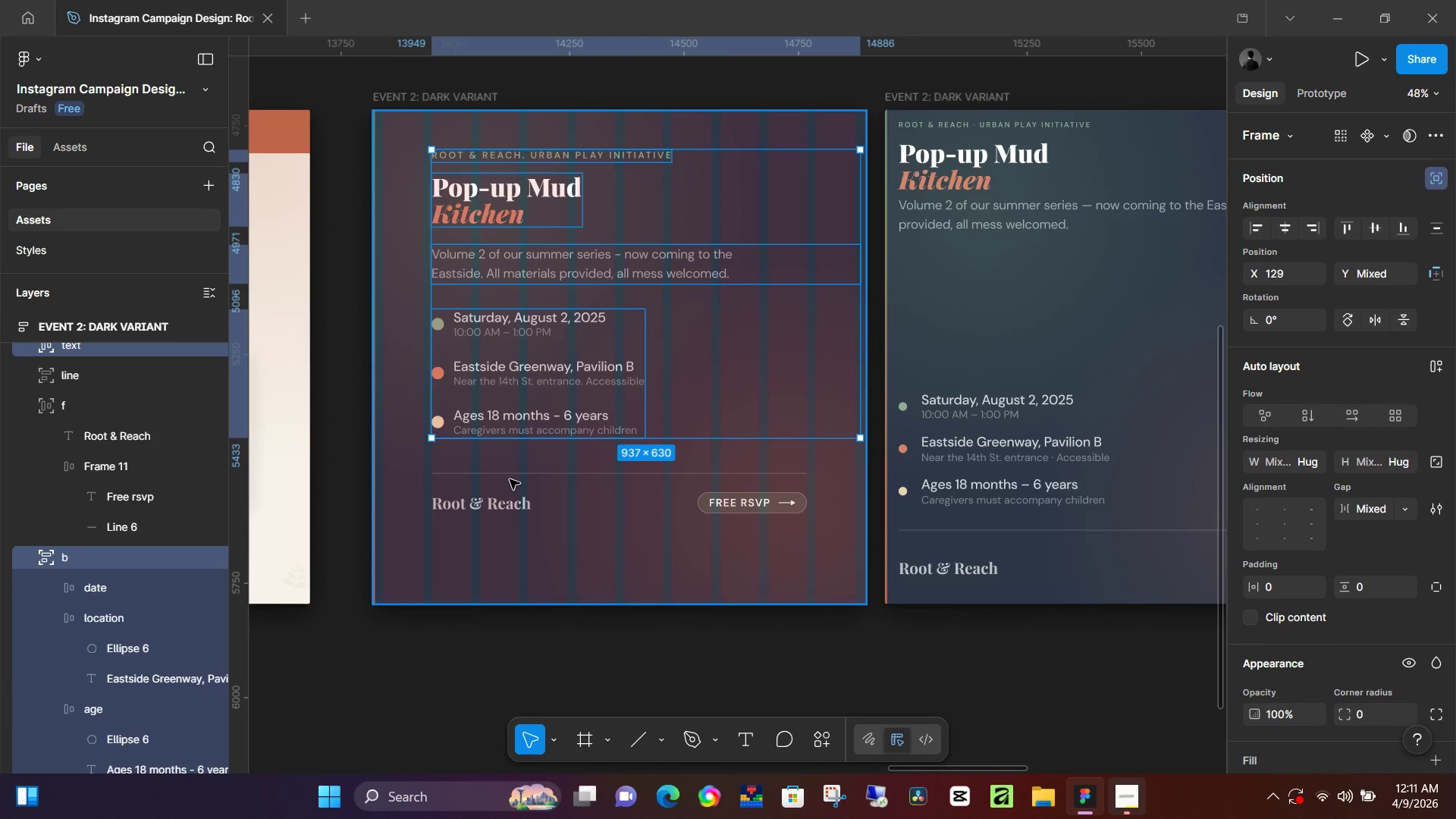 
hold_key(key=ShiftLeft, duration=1.5)
left_click([522, 472])
 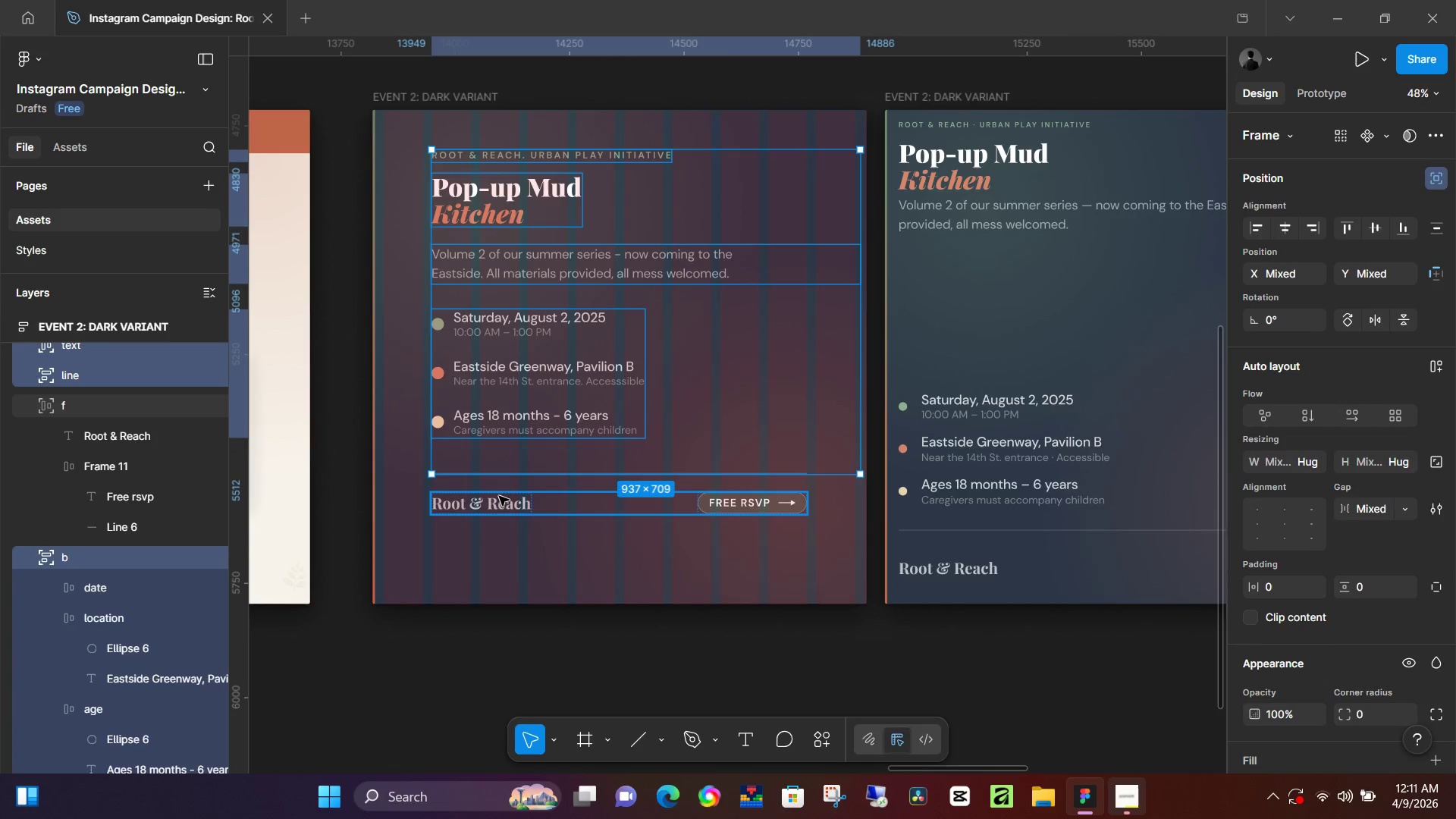 
left_click([497, 498])
 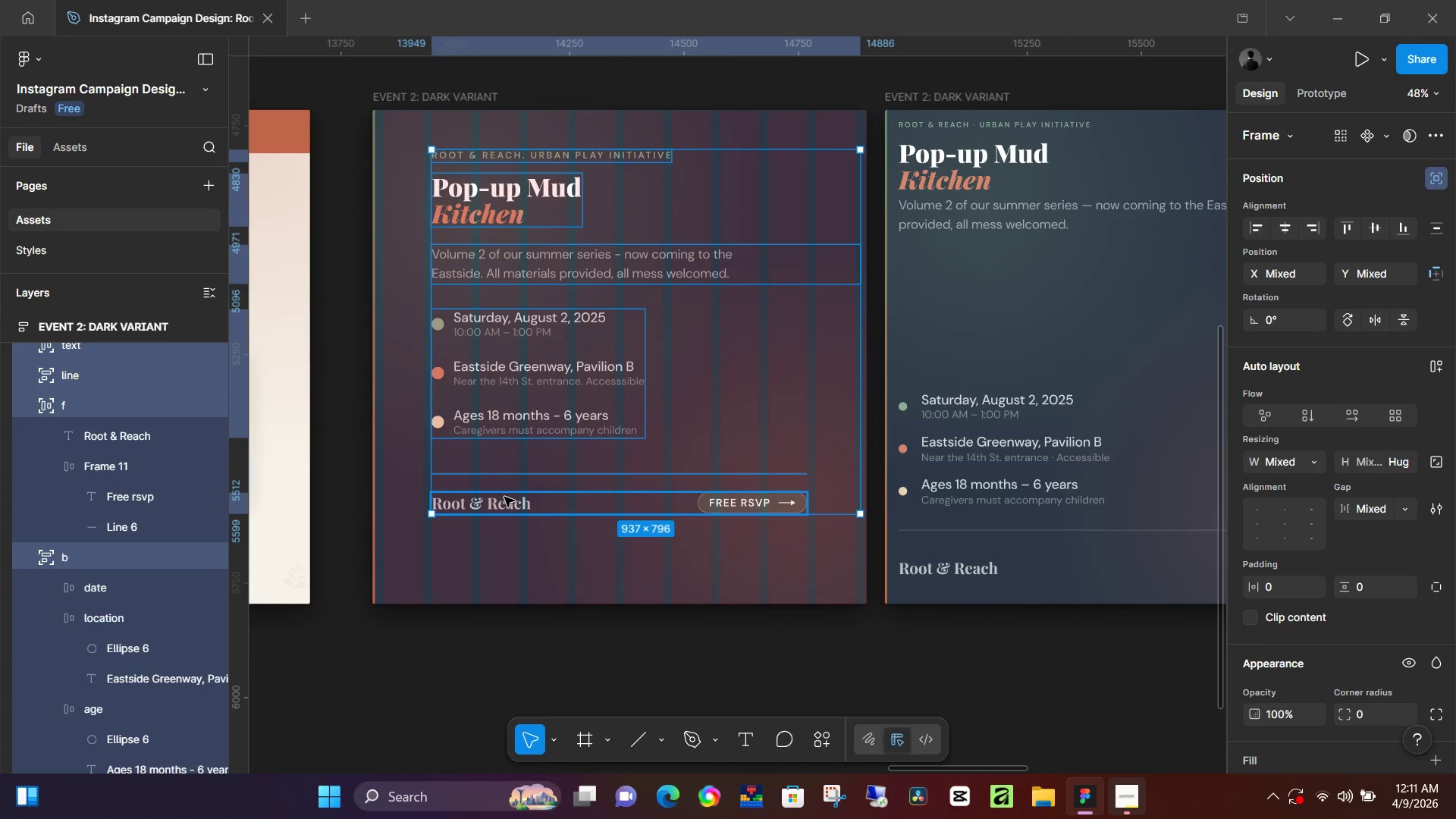 
key(Shift+A)
 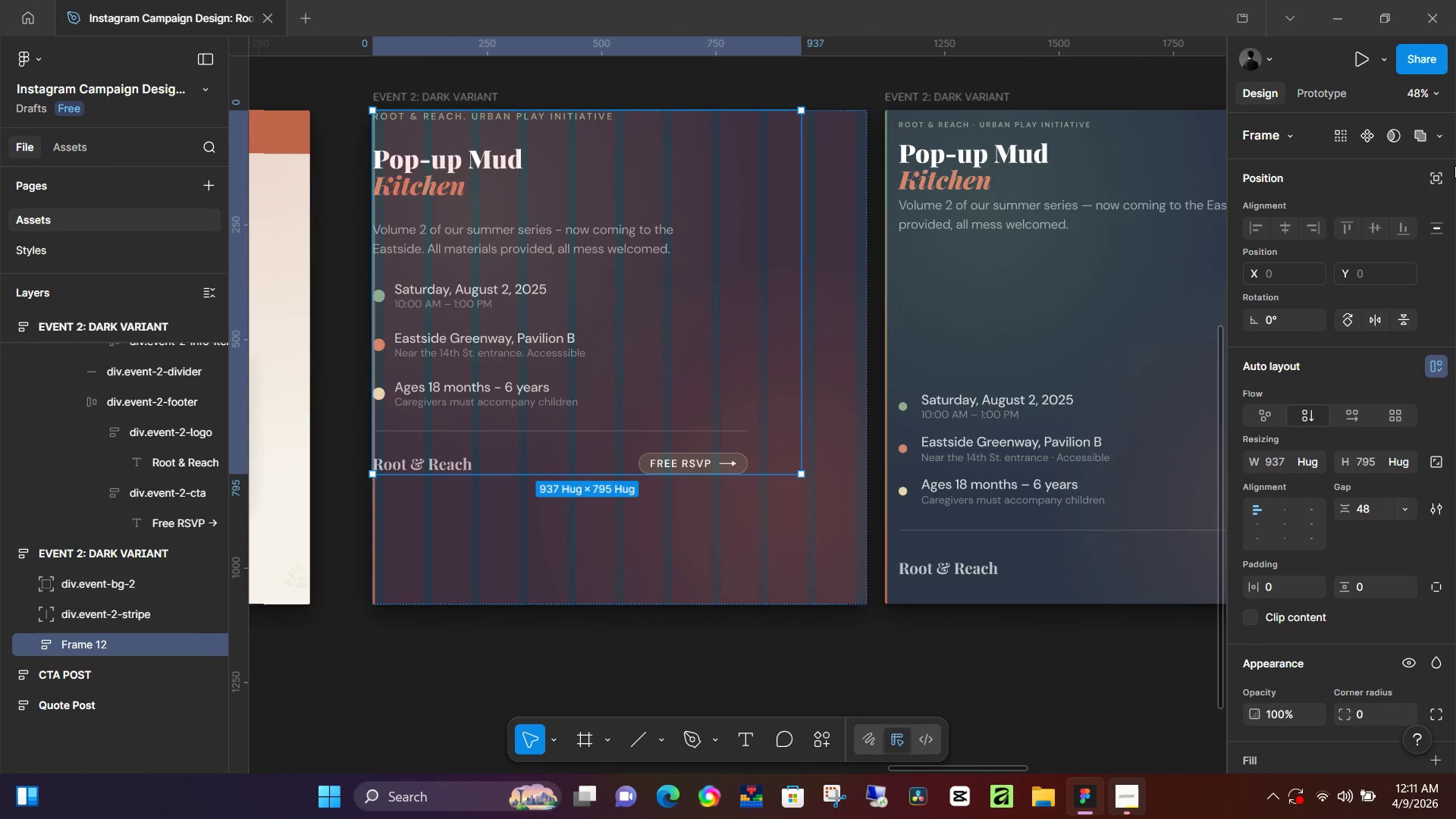 
left_click([1436, 172])
 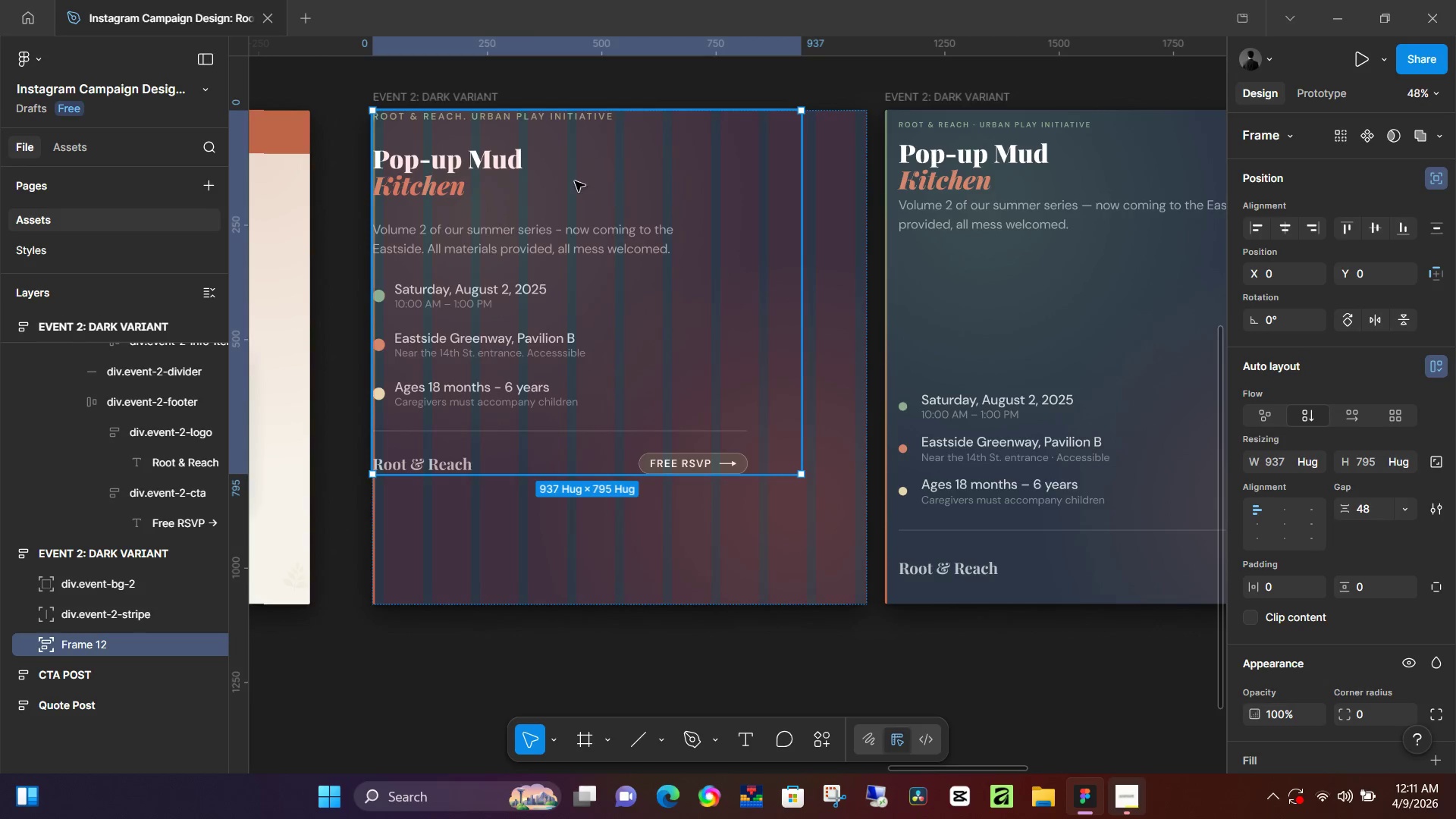 
left_click_drag(start_coordinate=[554, 179], to_coordinate=[656, 229])
 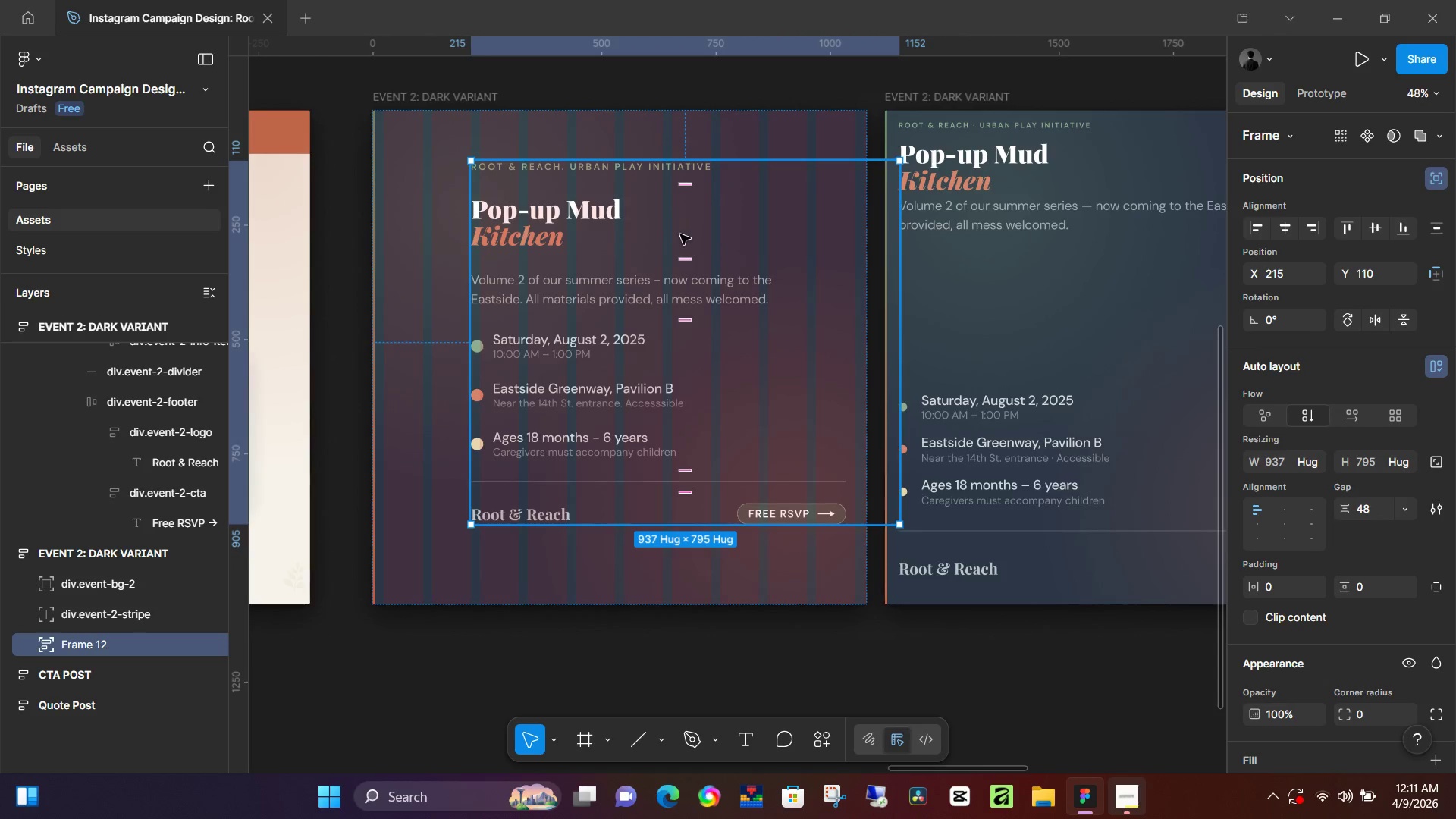 
left_click_drag(start_coordinate=[684, 234], to_coordinate=[646, 234])
 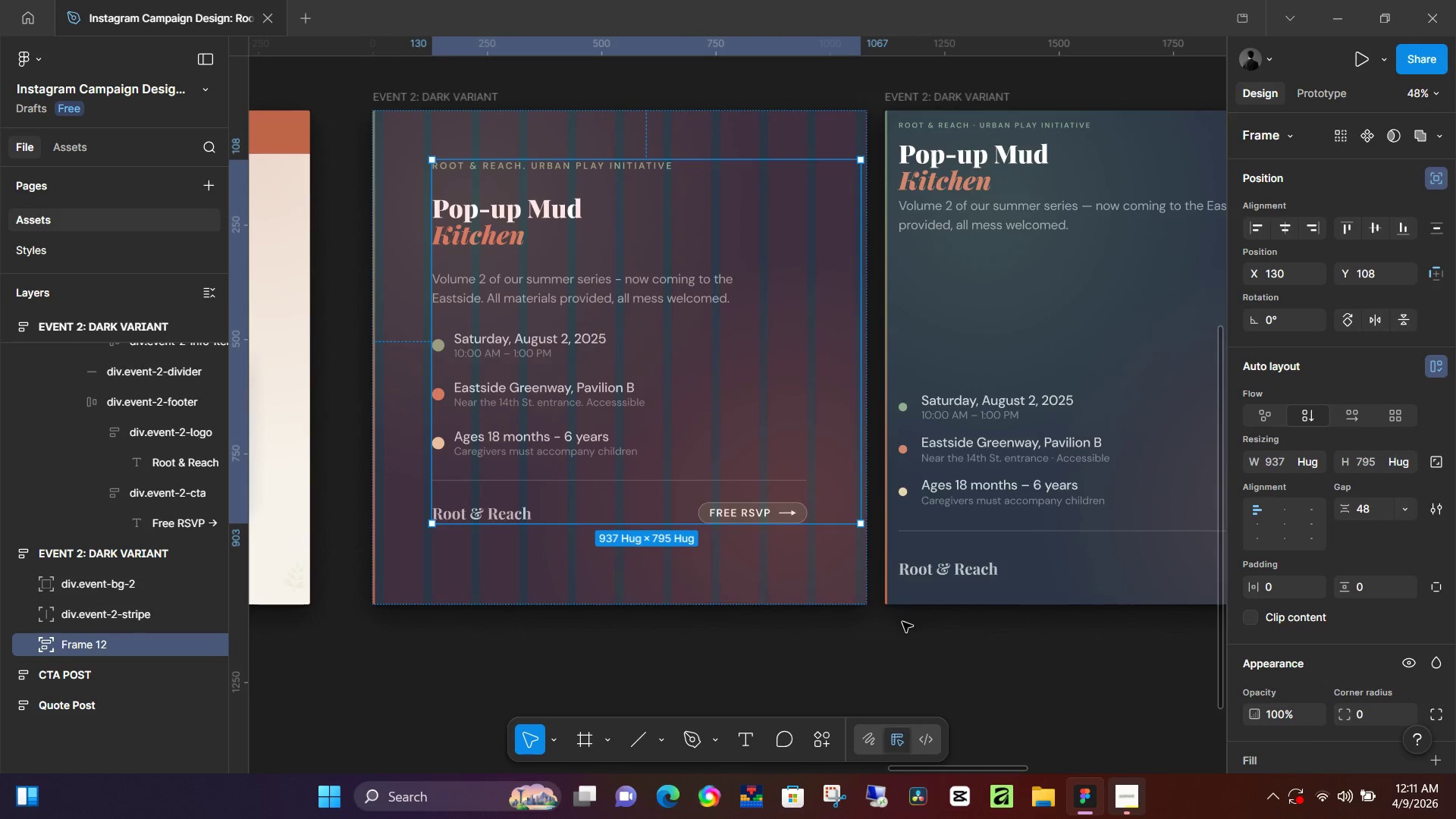 
left_click([901, 629])
 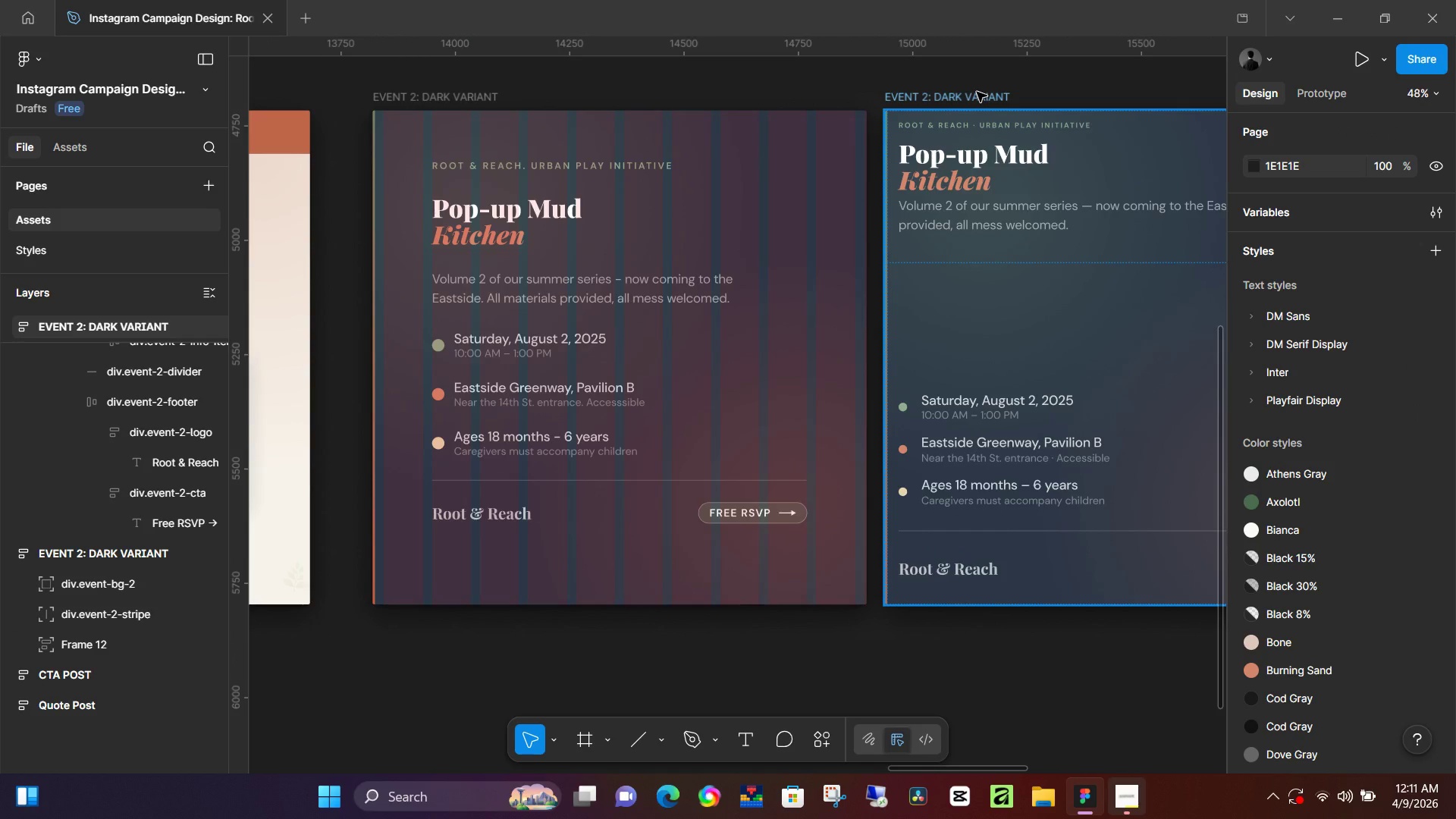 
left_click([487, 102])
 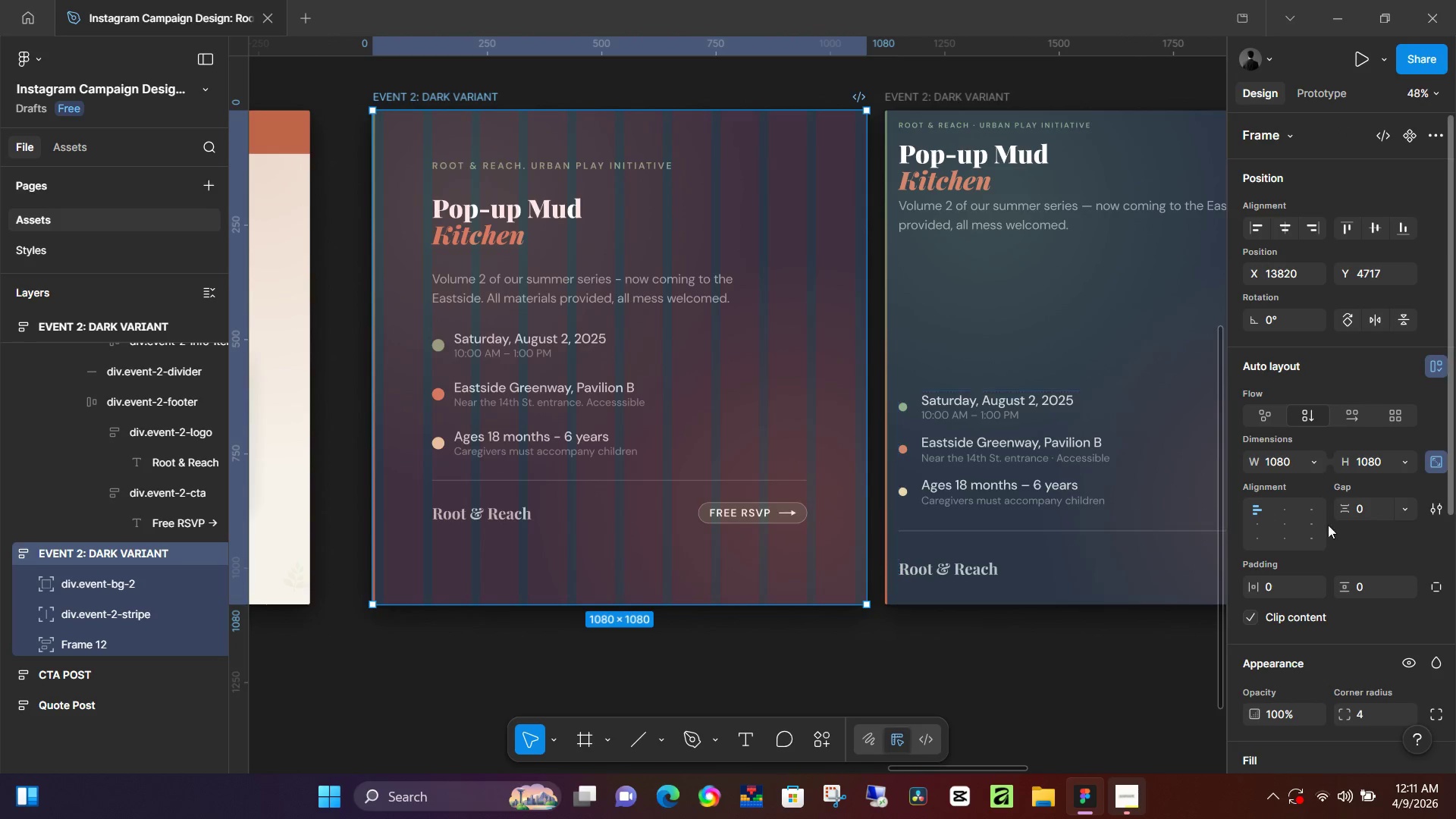 
scroll: coordinate [1398, 707], scroll_direction: down, amount: 5.0
 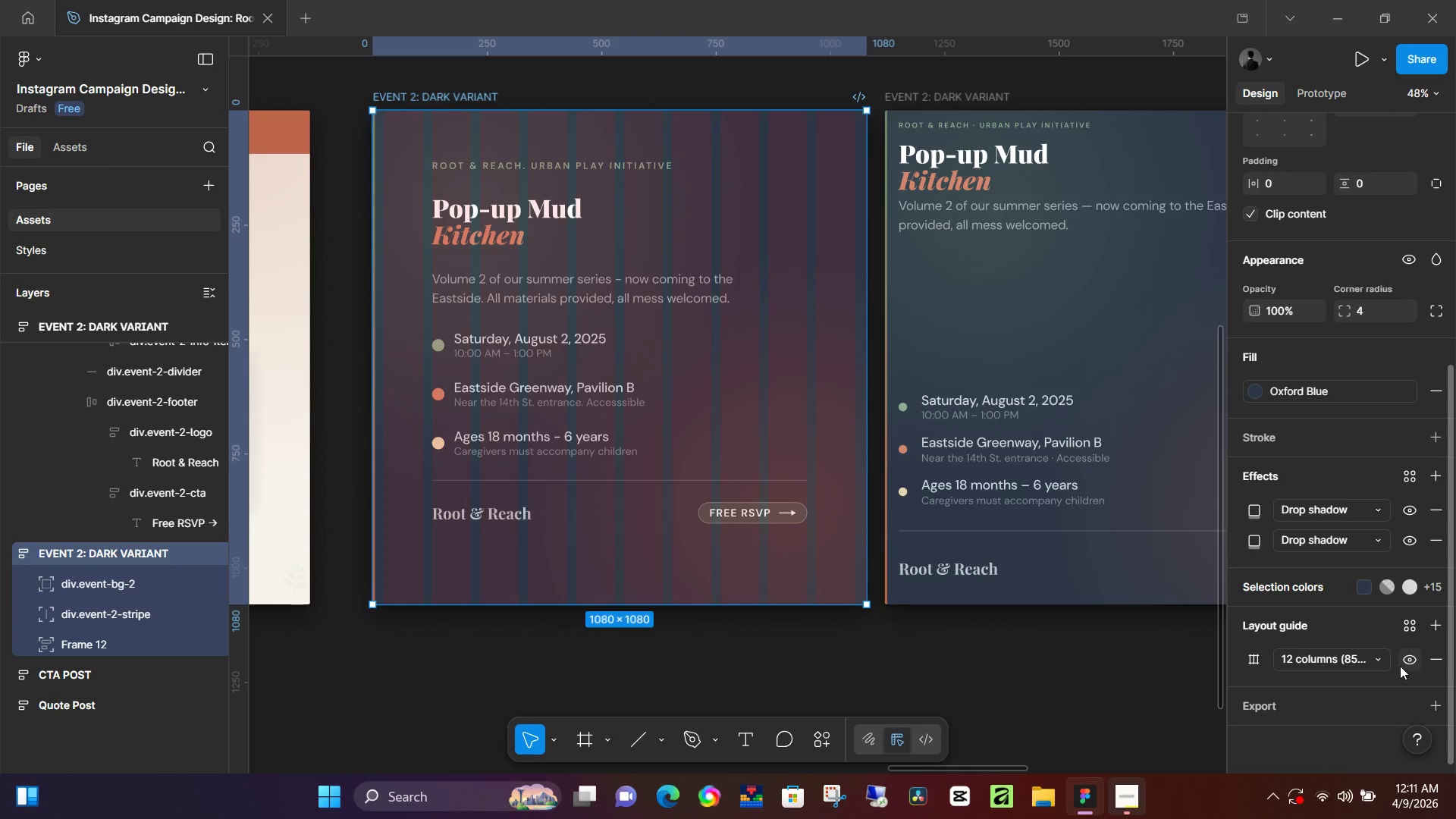 
left_click([1404, 664])
 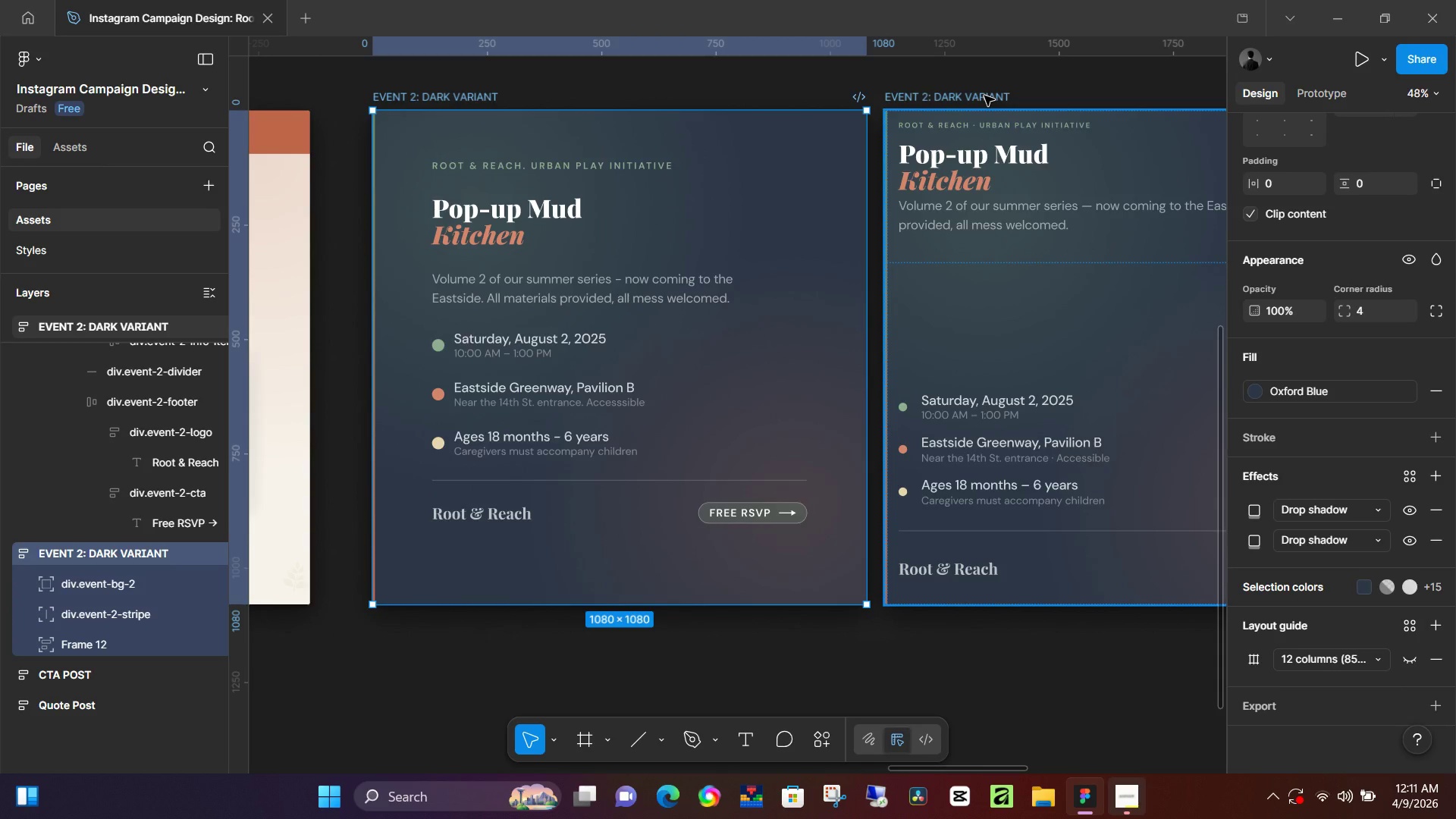 
left_click([984, 96])
 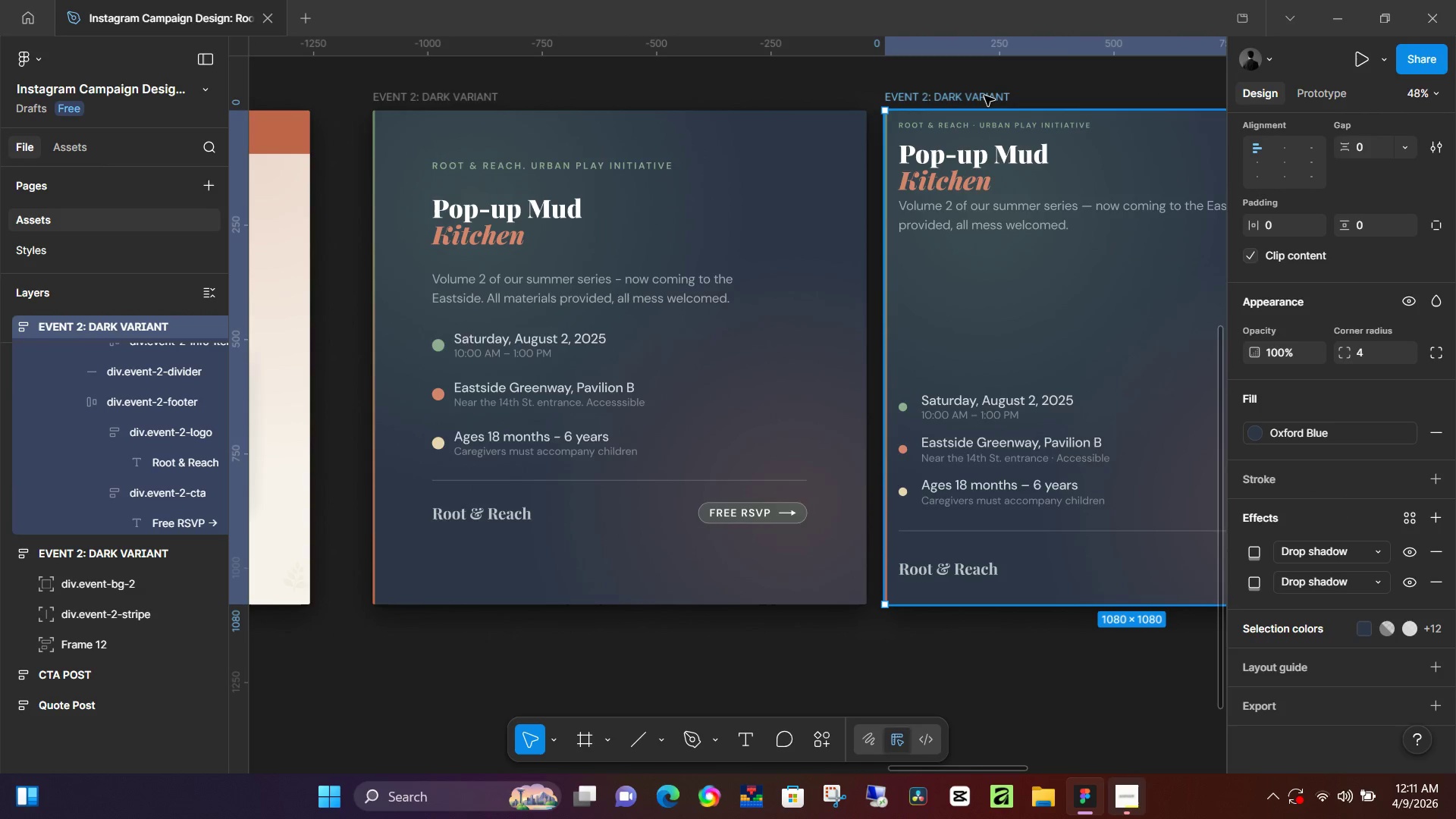 
key(Backspace)
 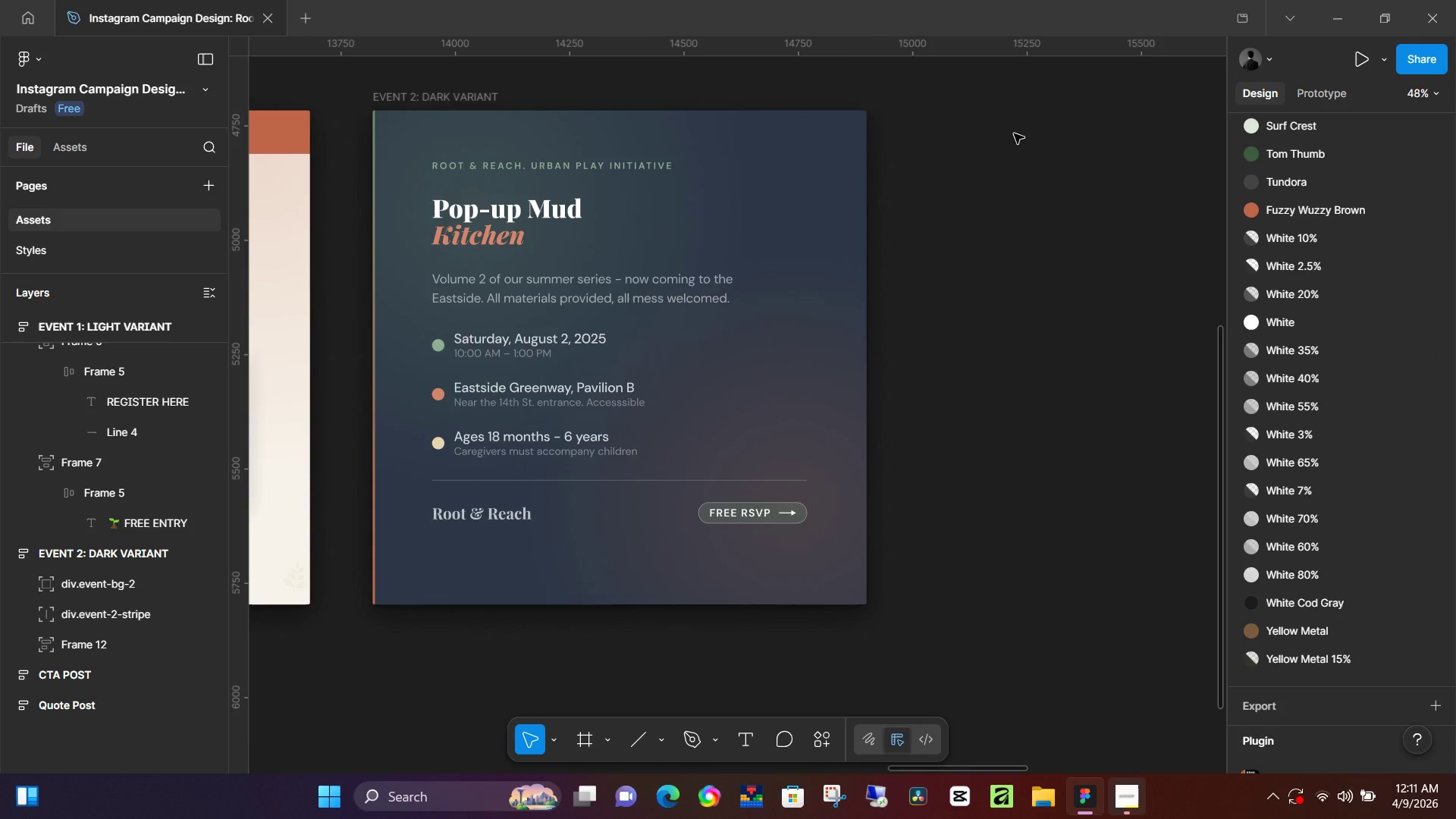 
key(NumpadEnter)
 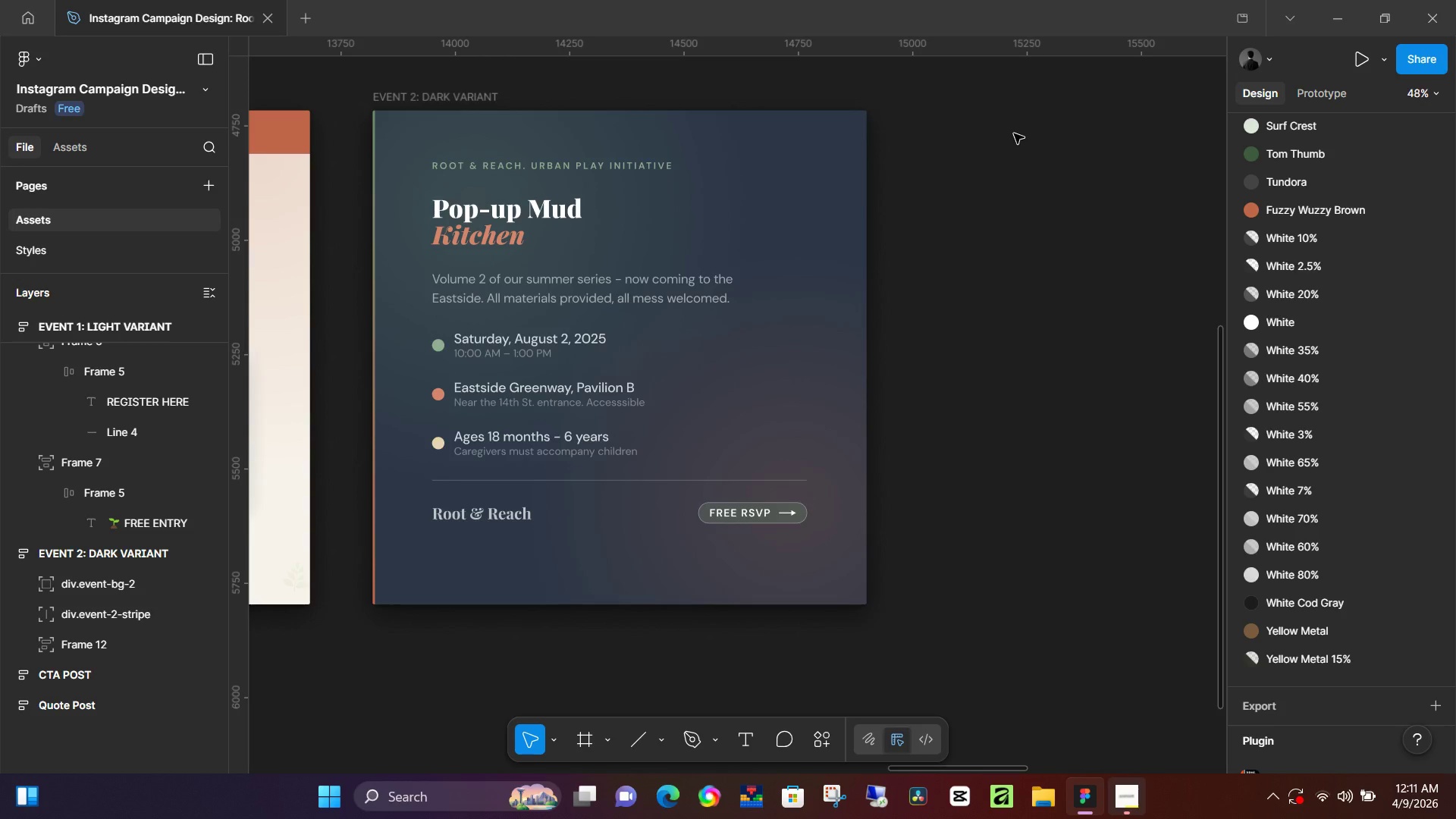 
key(NumpadEnter)
 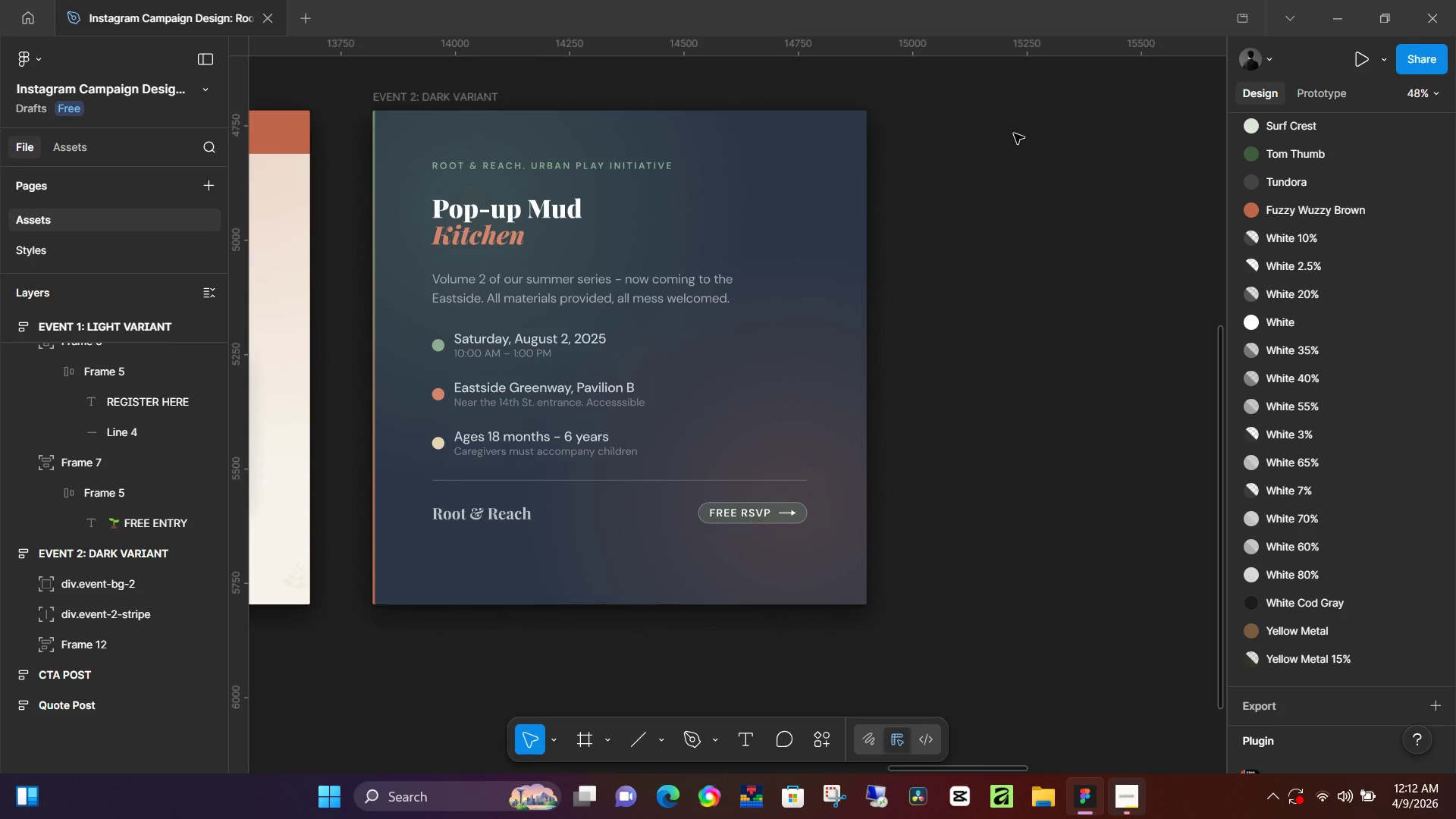 
wait(69.81)
 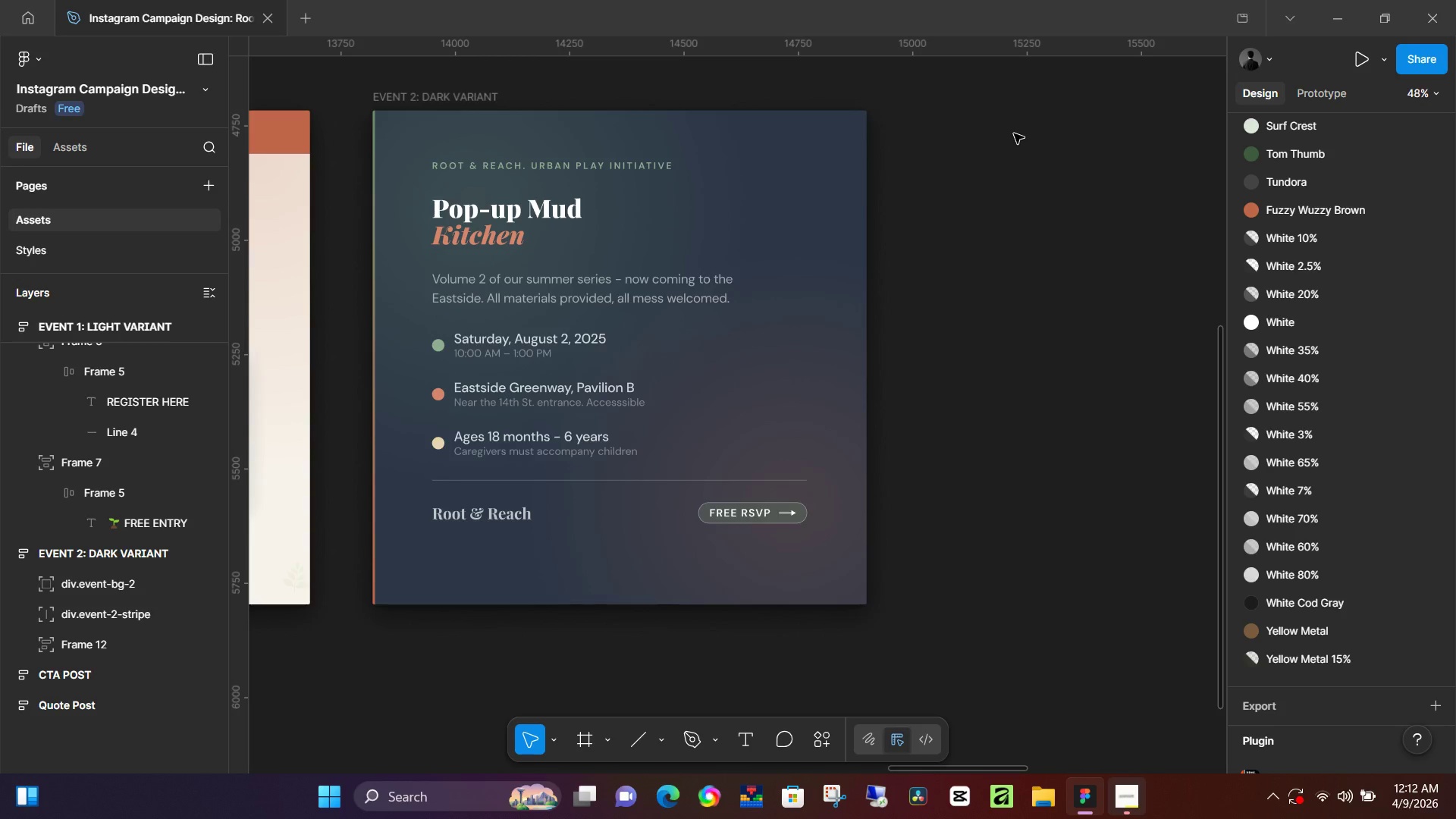 
hold_key(key=ControlLeft, duration=0.97)
scroll: coordinate [833, 329], scroll_direction: down, amount: 11.0
 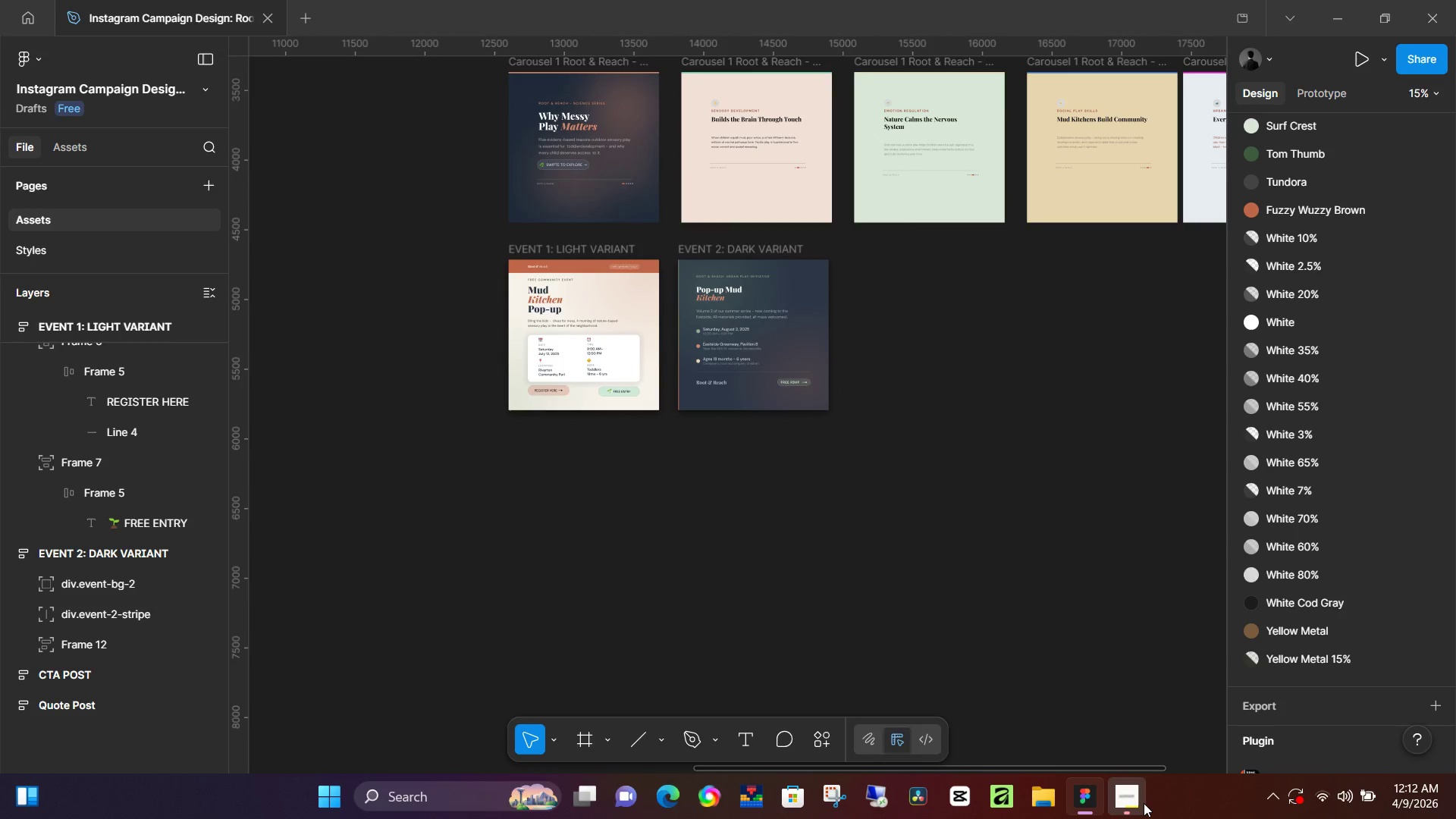 
left_click([1141, 794])